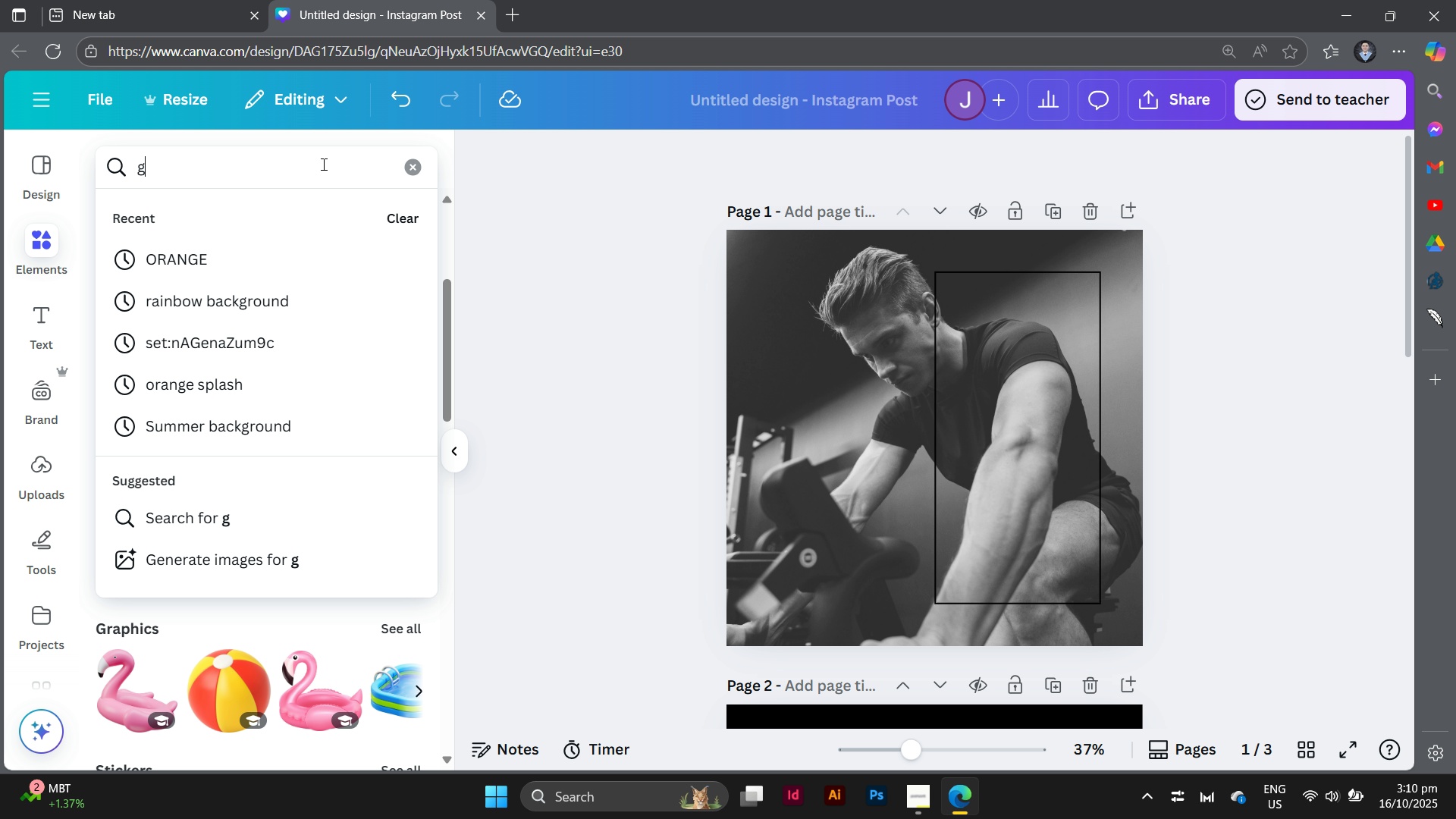 
type(green)
 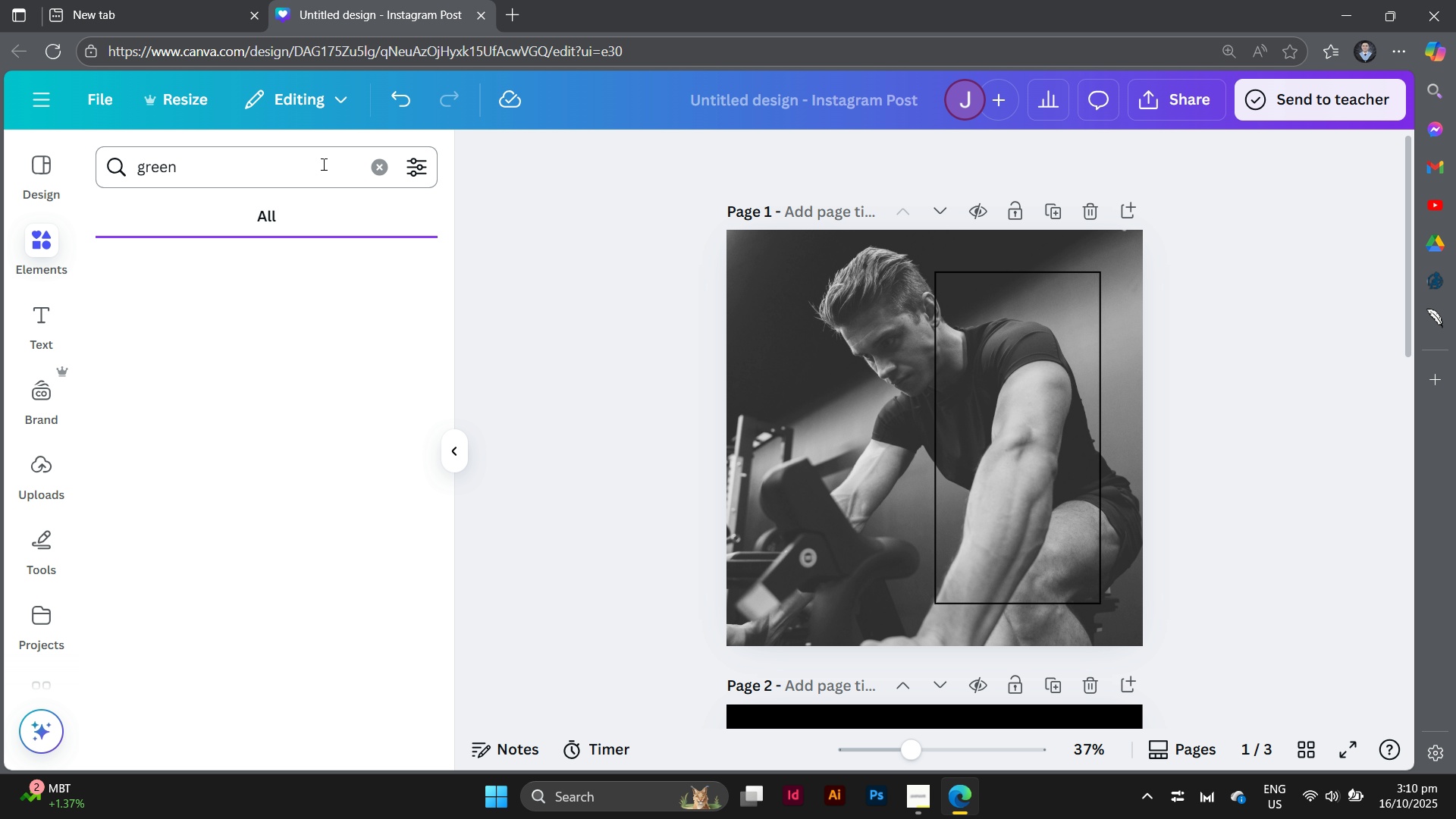 
key(Enter)
 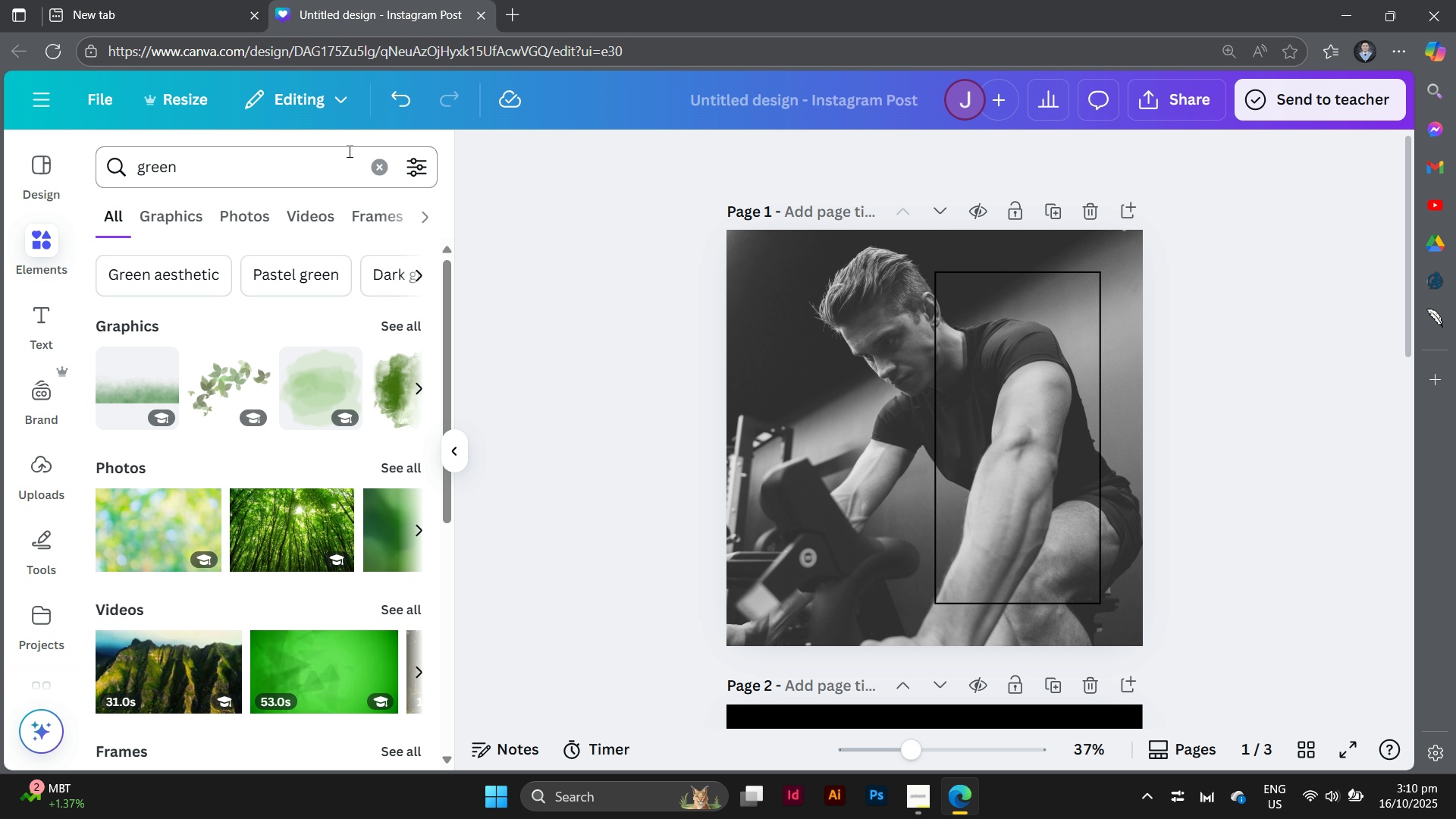 
left_click([371, 167])
 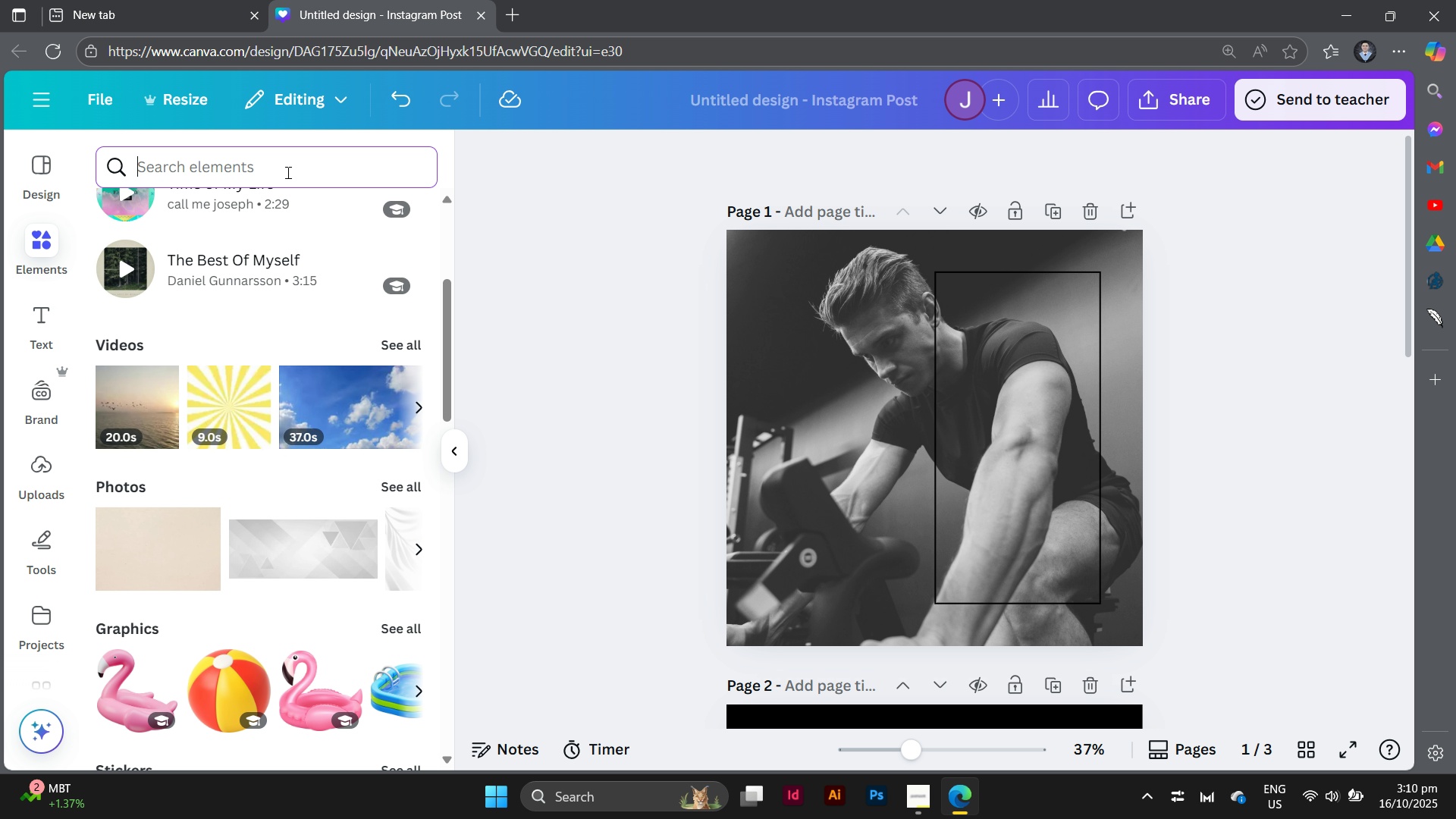 
left_click([287, 172])
 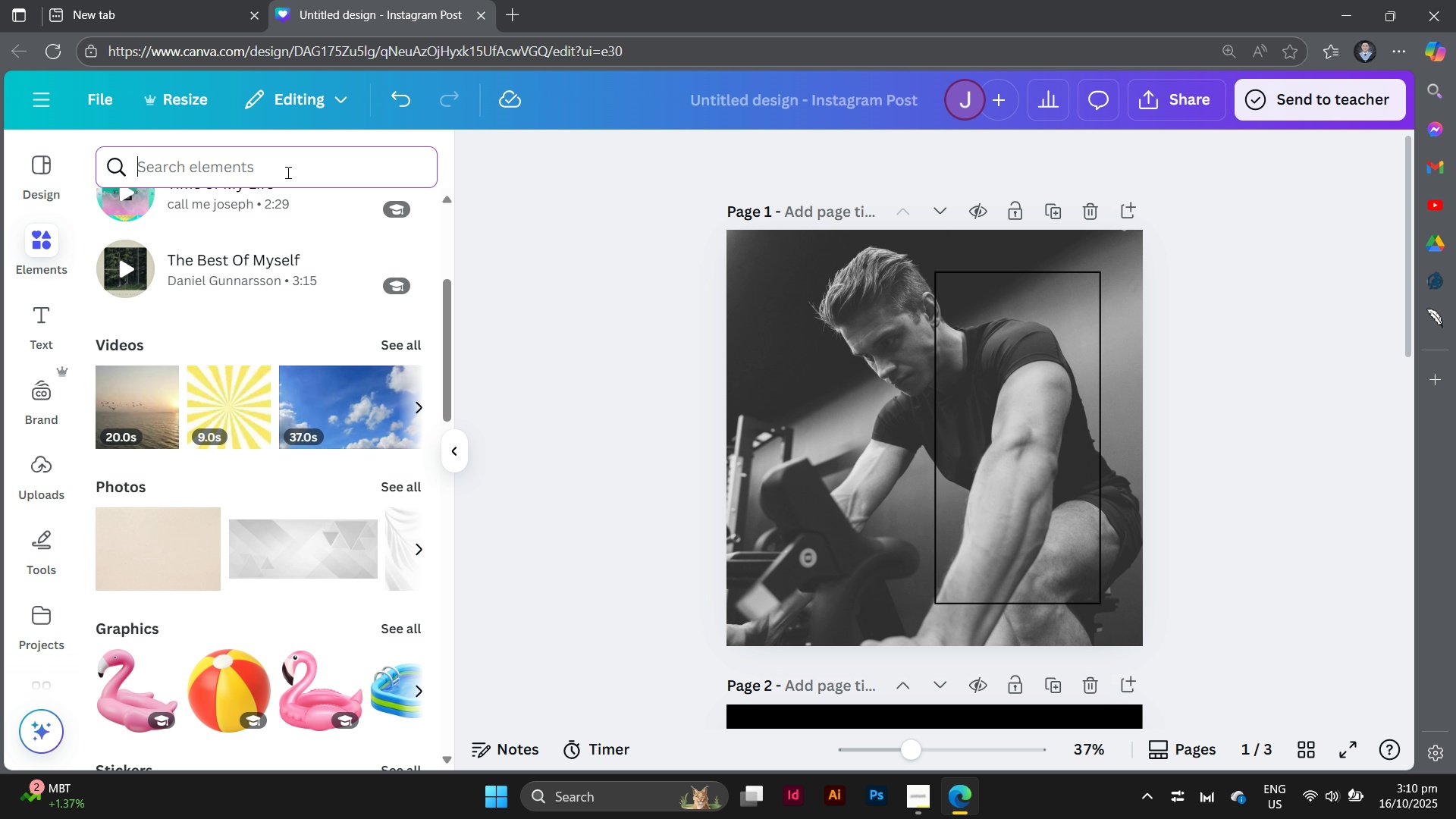 
type(neon)
 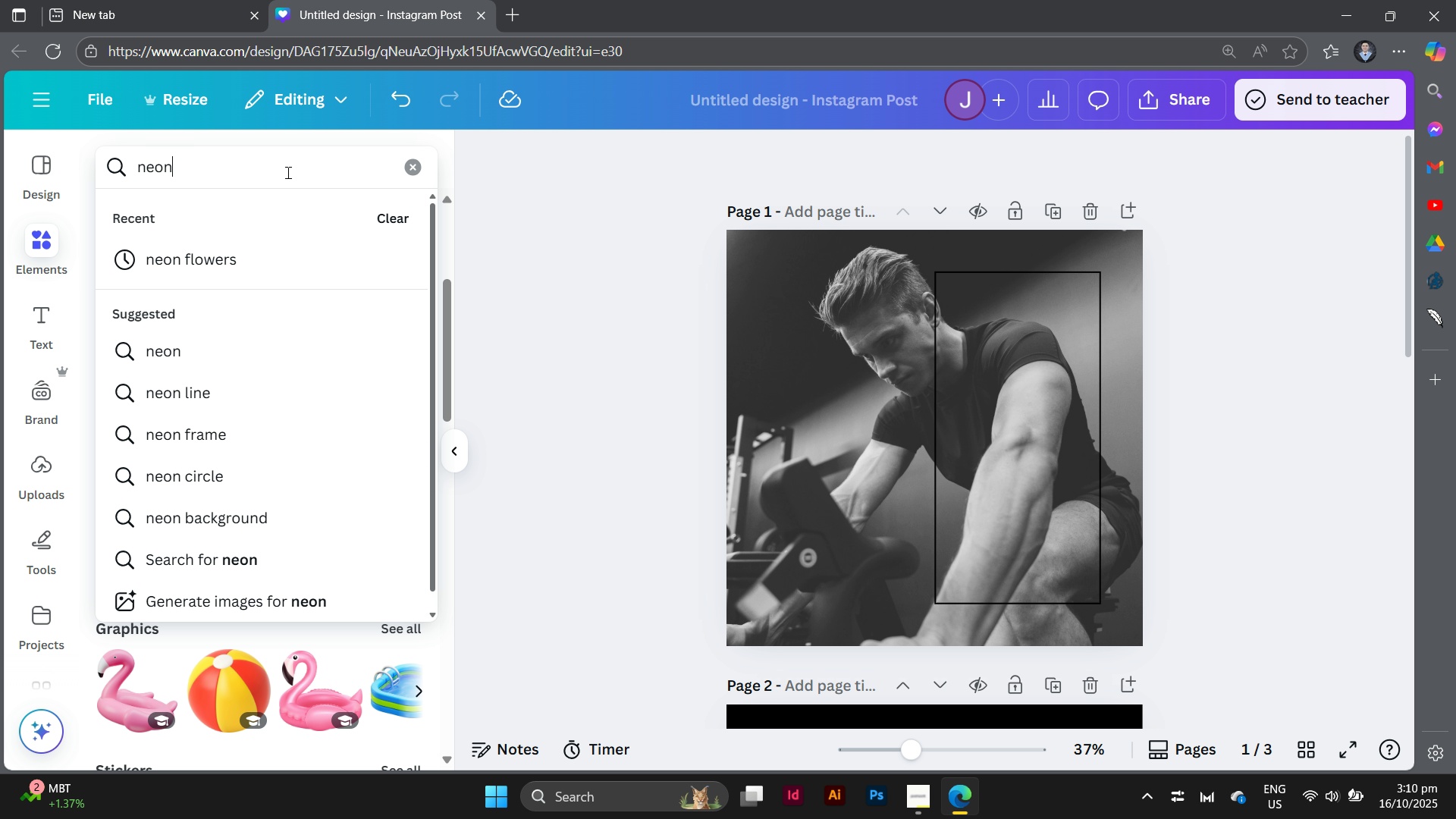 
key(Enter)
 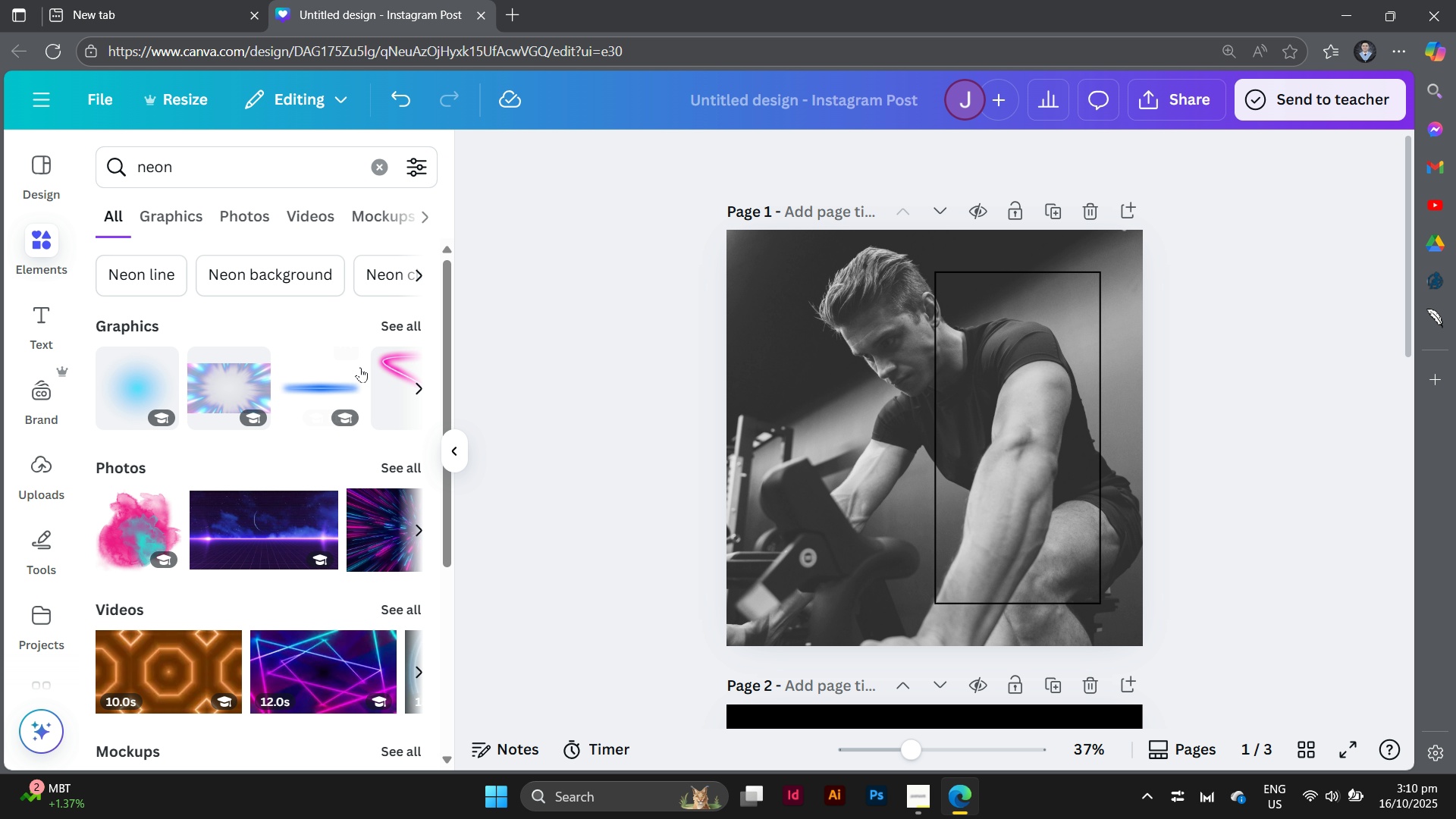 
scroll: coordinate [354, 391], scroll_direction: down, amount: 5.0
 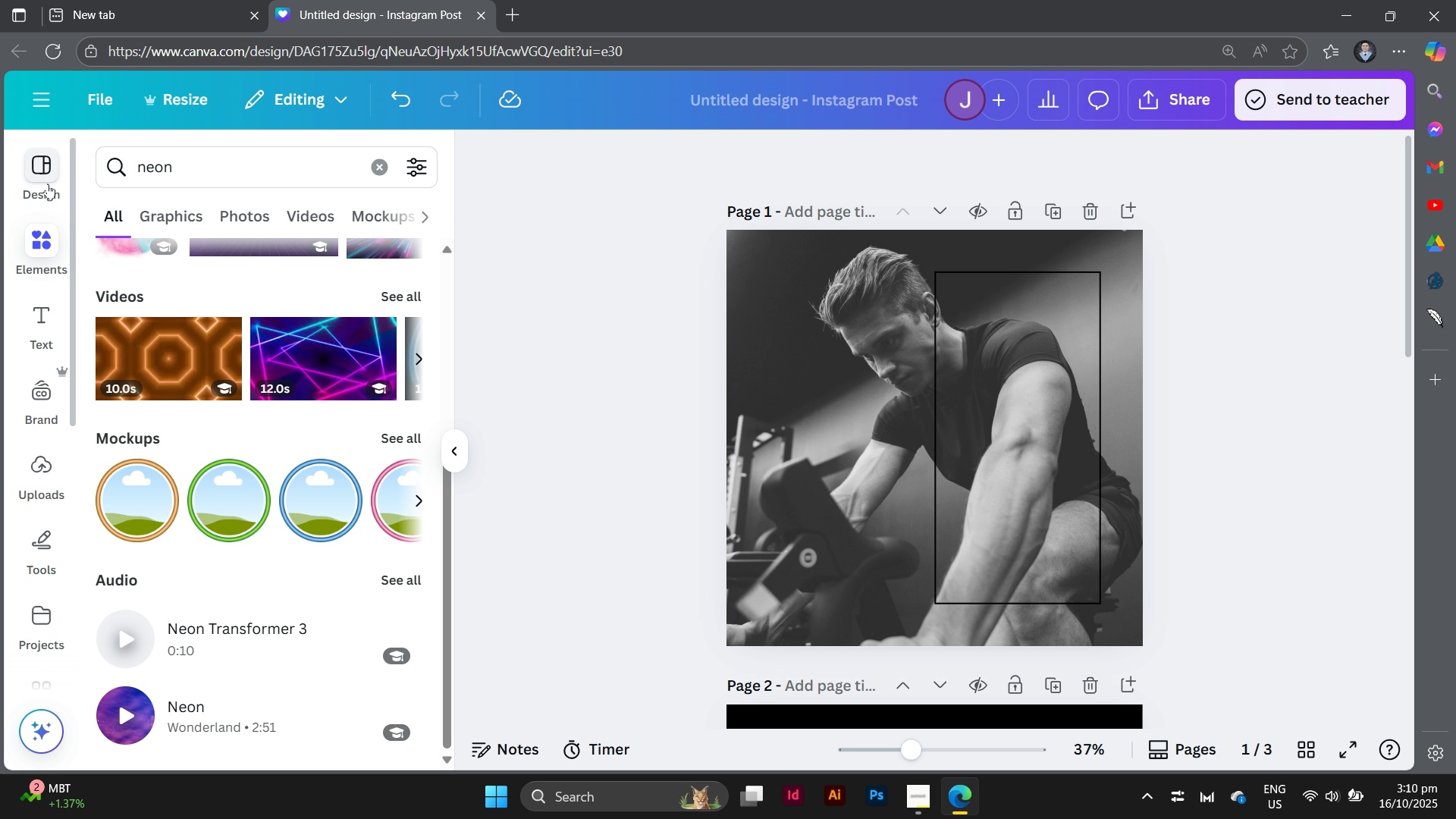 
left_click([46, 172])
 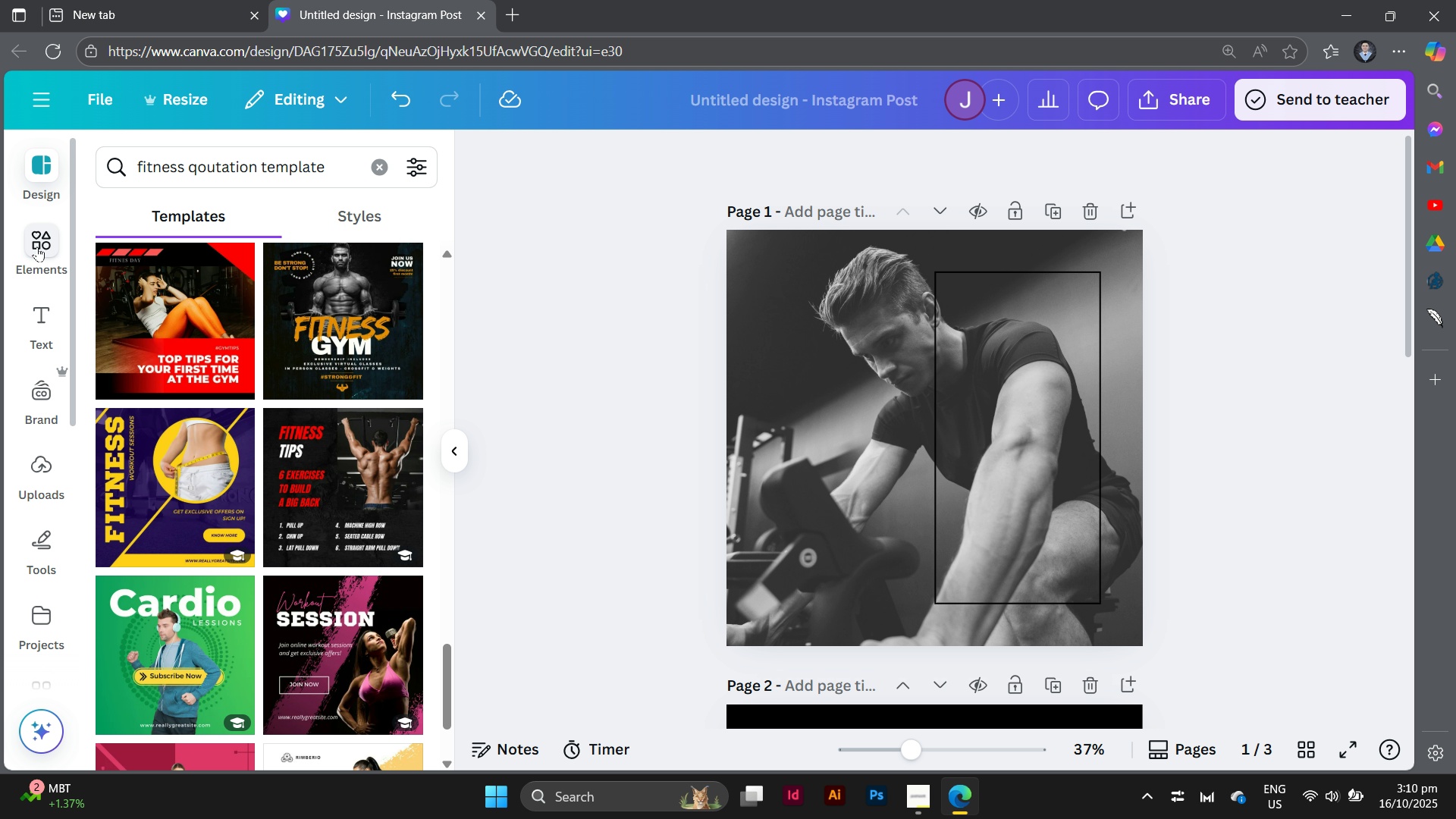 
left_click([38, 247])
 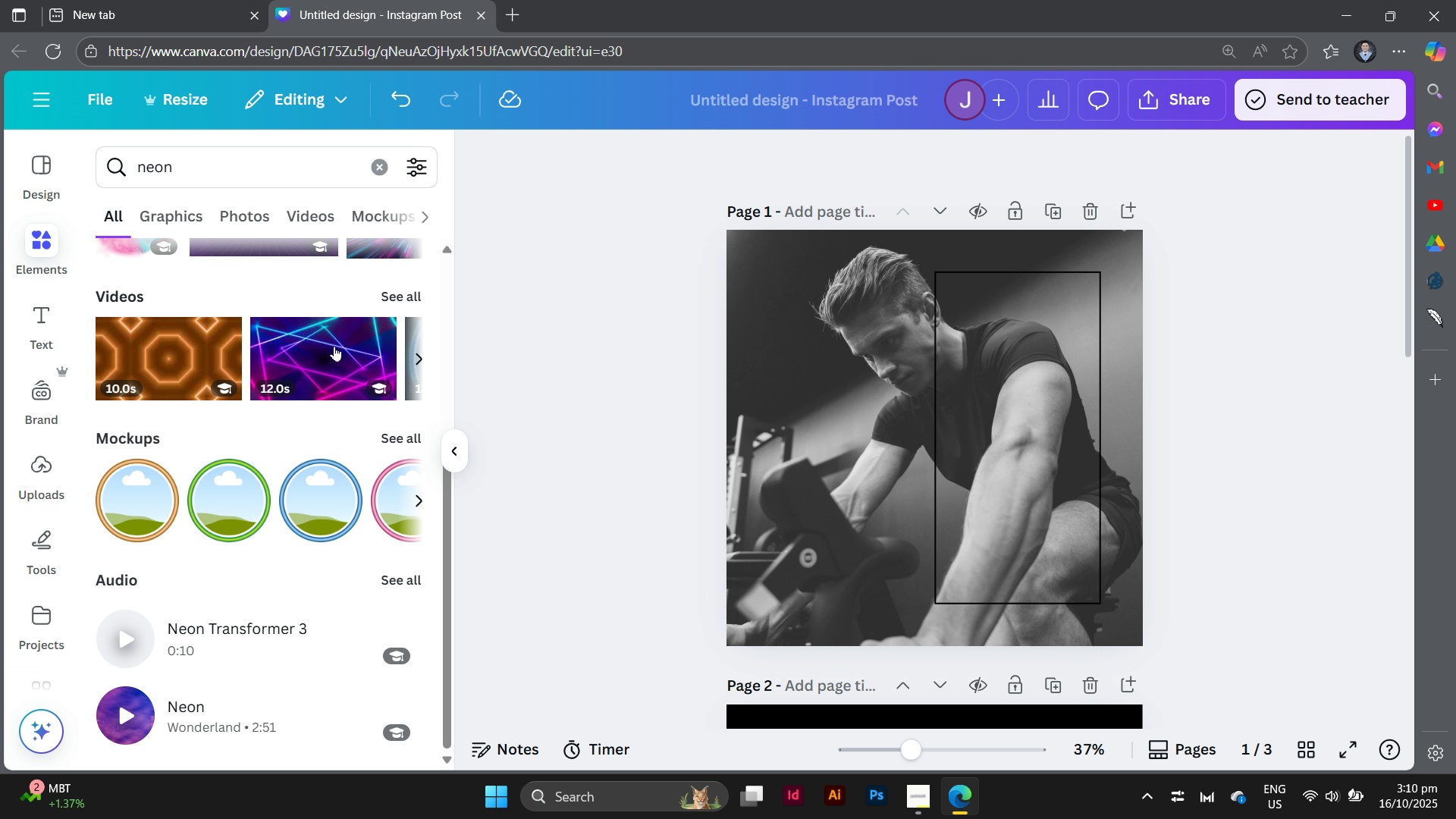 
mouse_move([515, 379])
 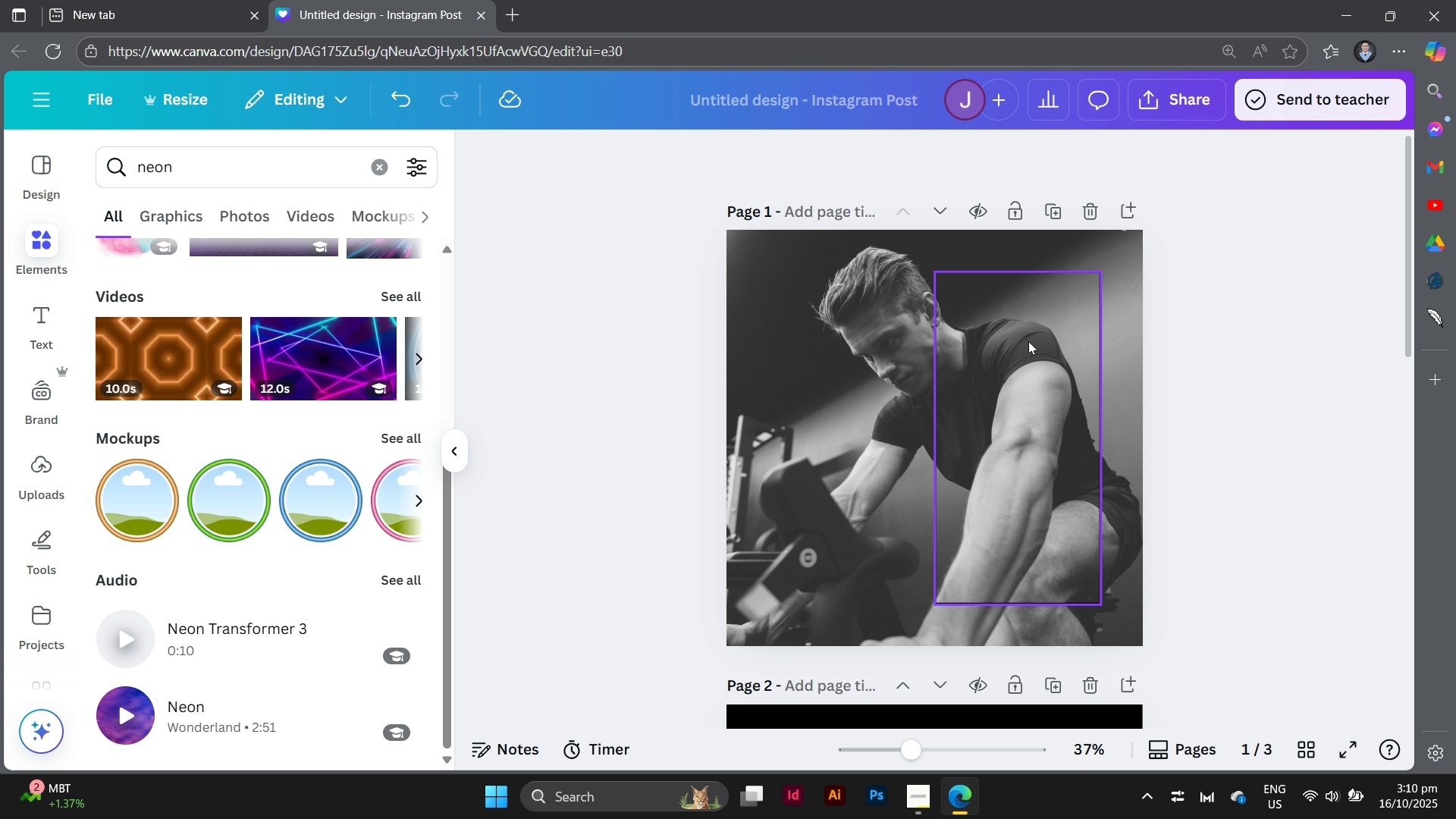 
left_click([1028, 341])
 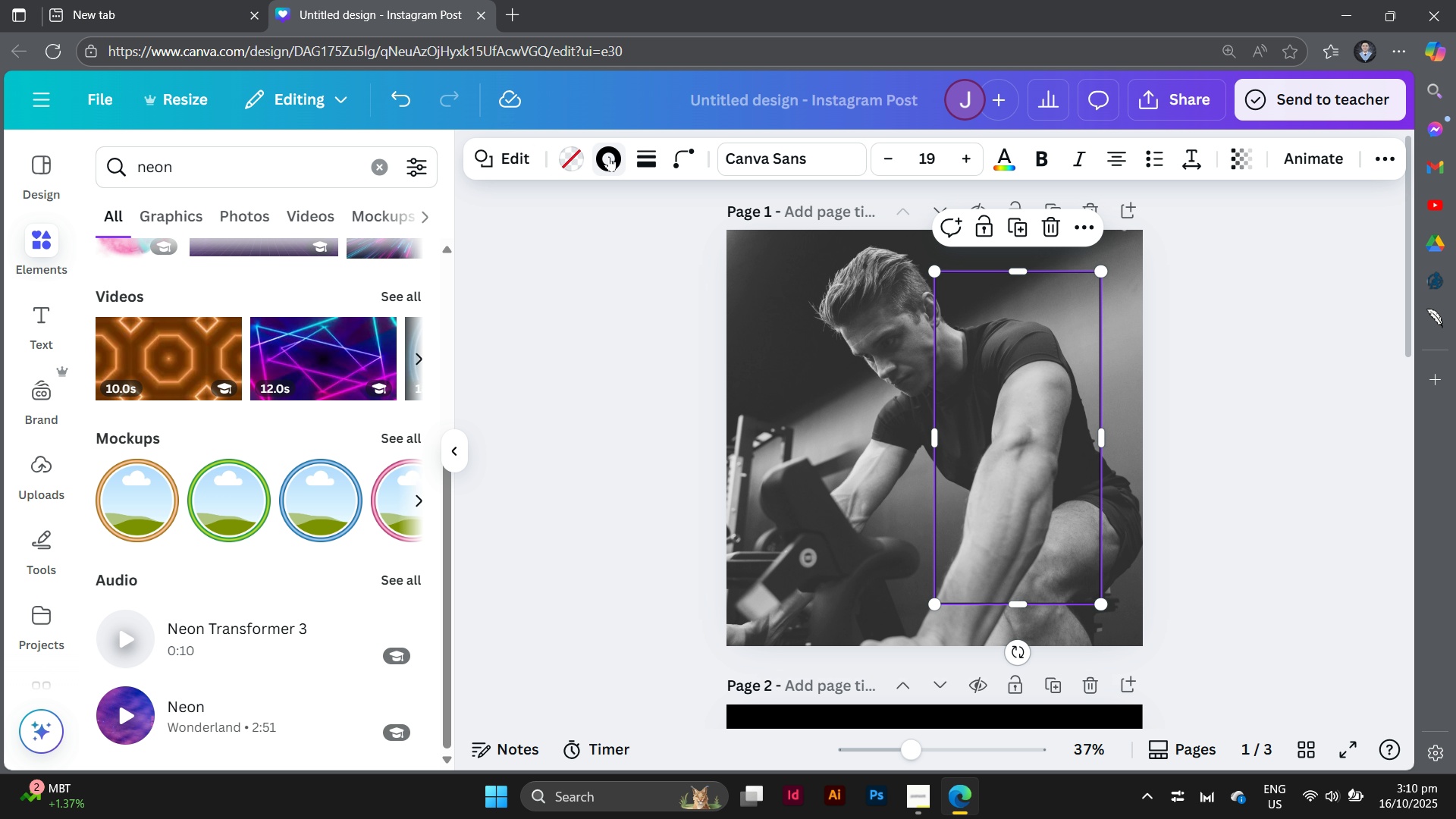 
left_click([609, 156])
 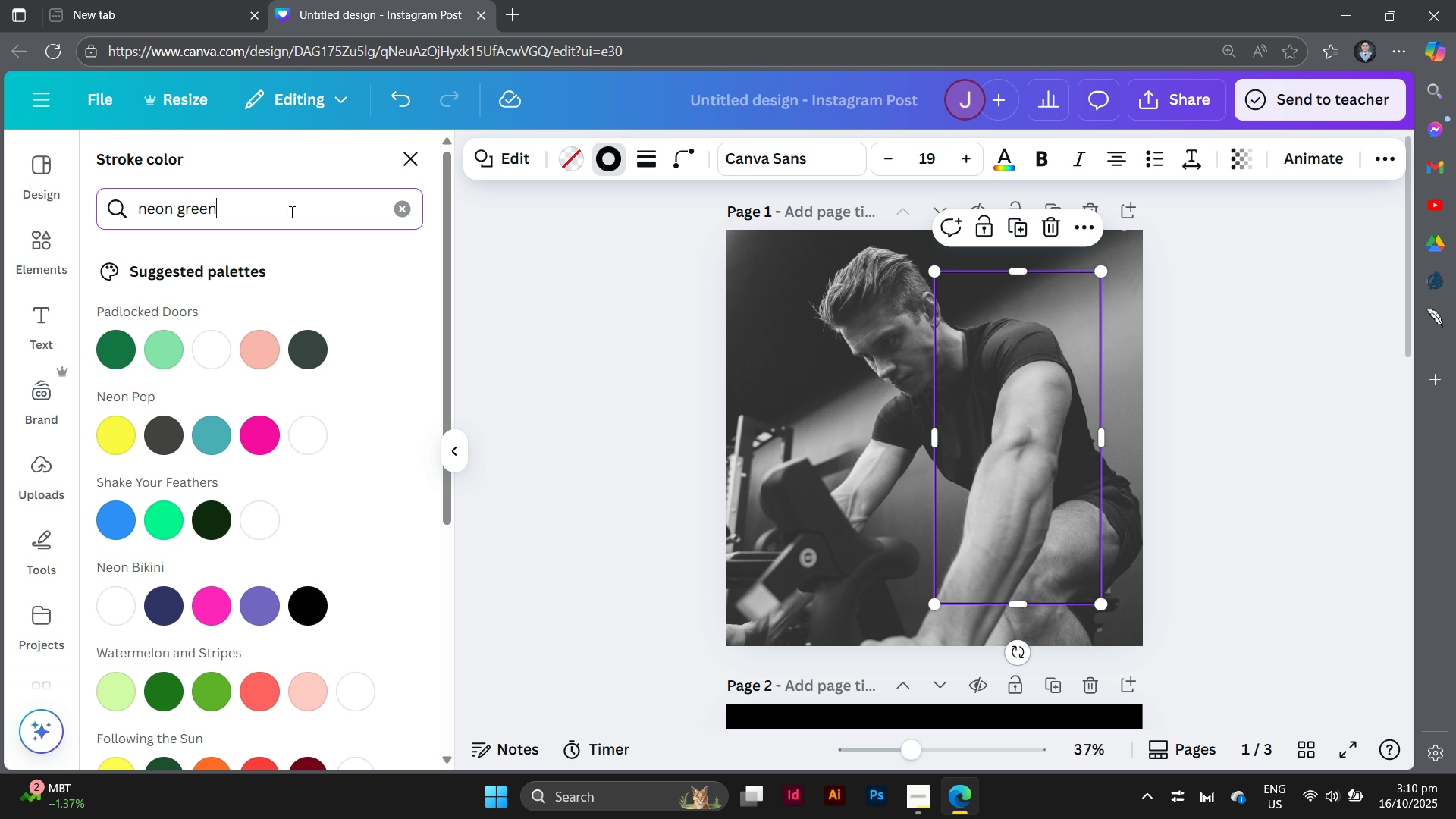 
left_click([290, 212])
 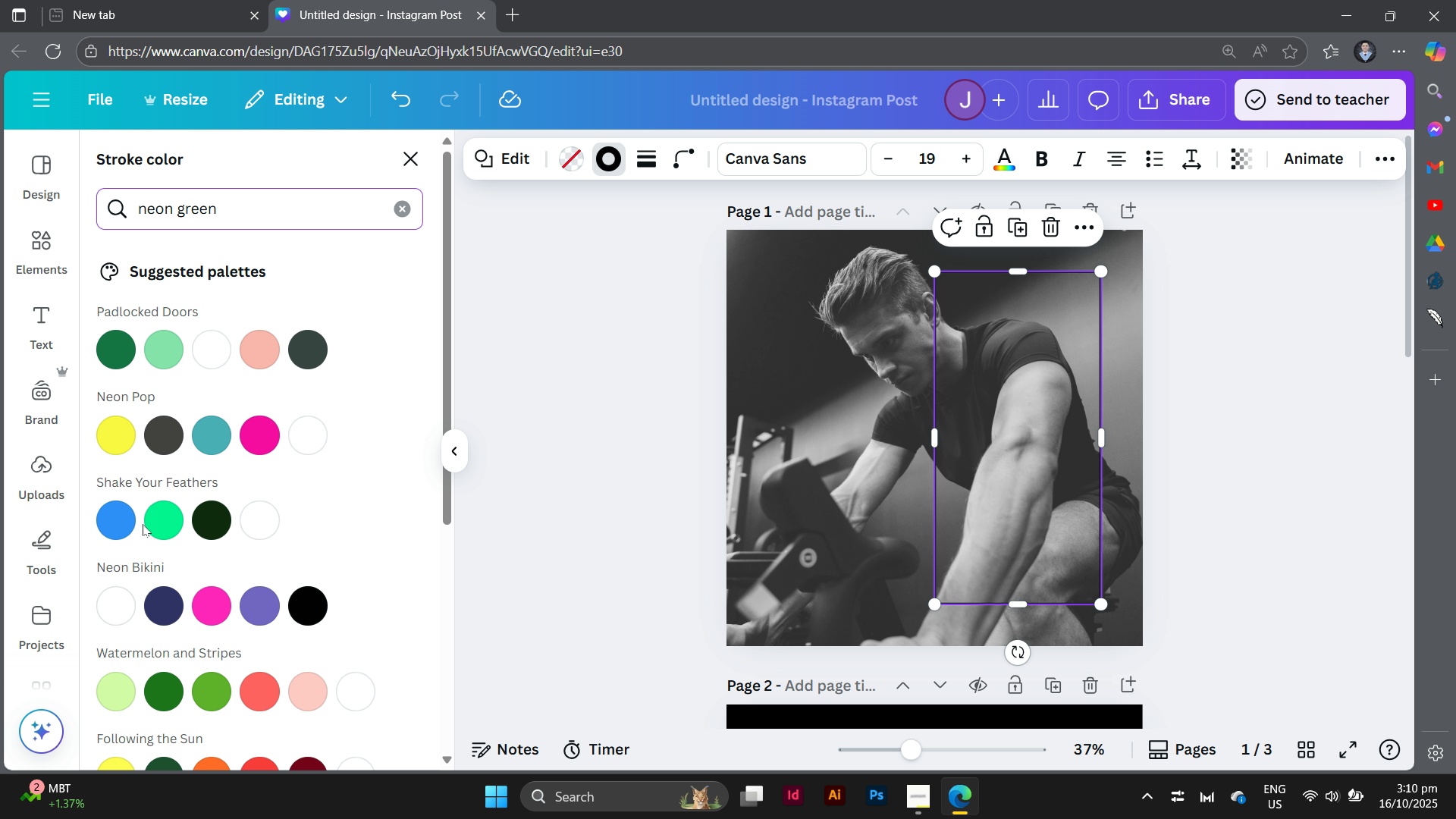 
left_click([150, 512])
 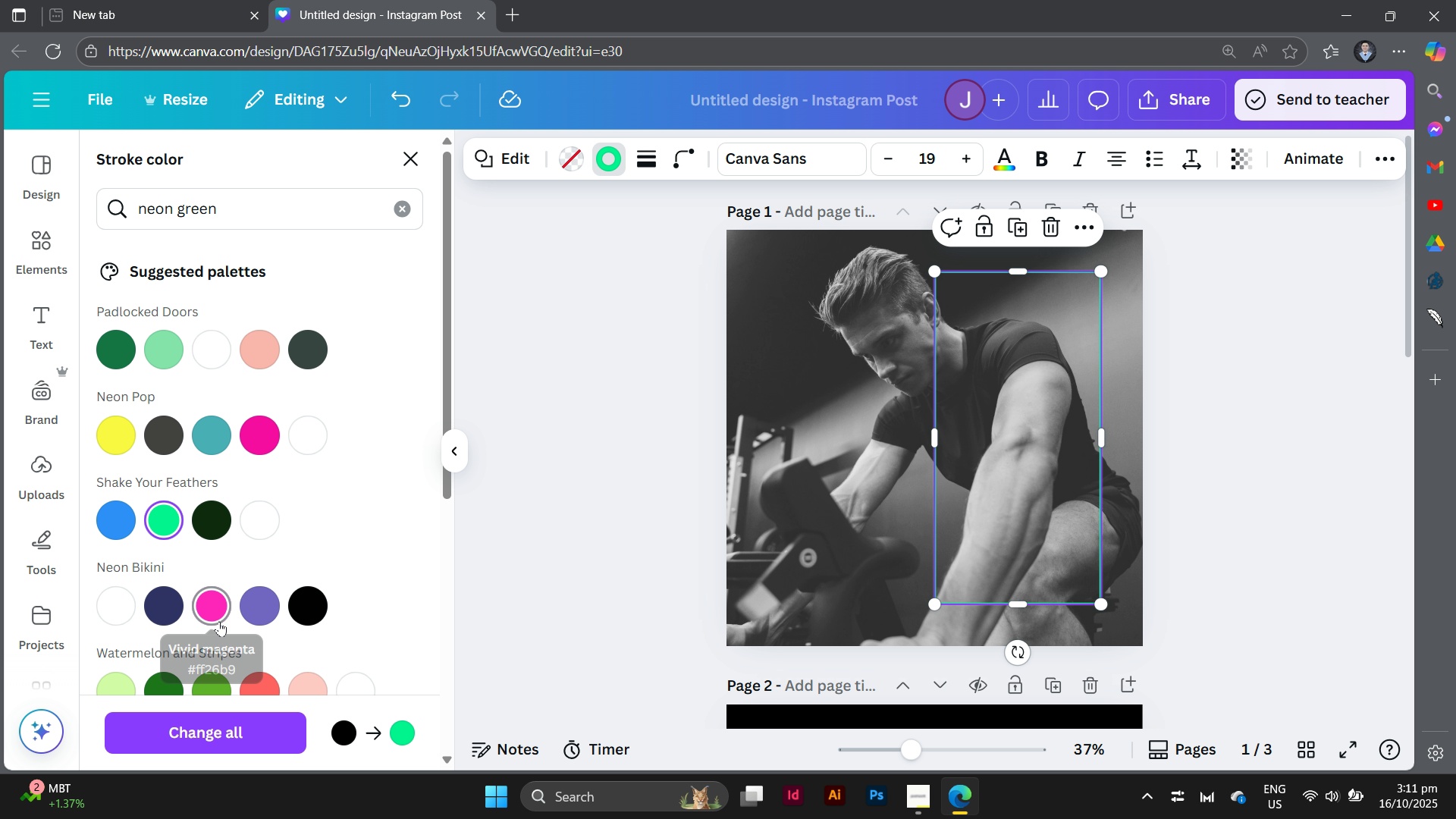 
scroll: coordinate [322, 585], scroll_direction: down, amount: 11.0
 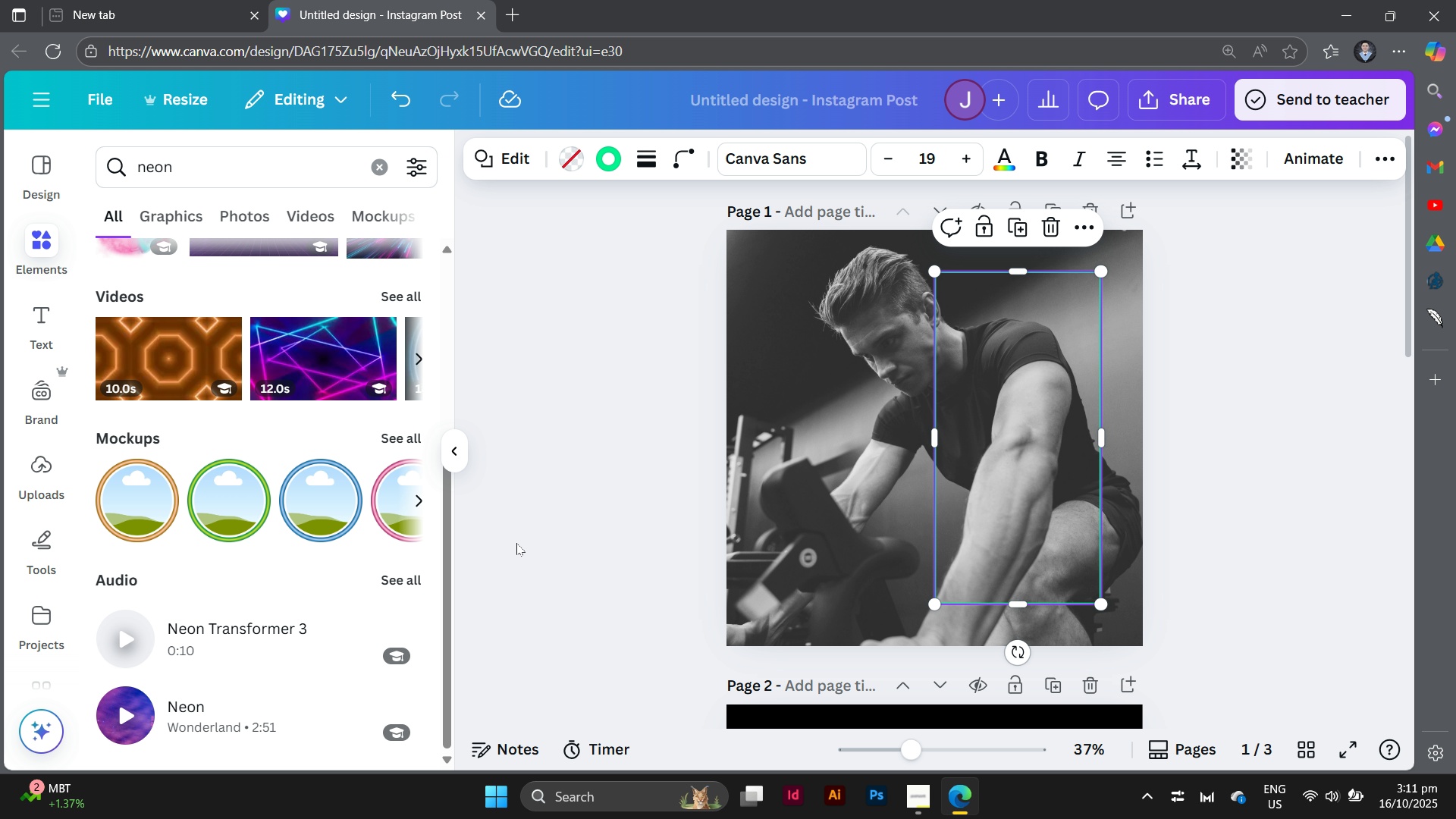 
double_click([516, 543])
 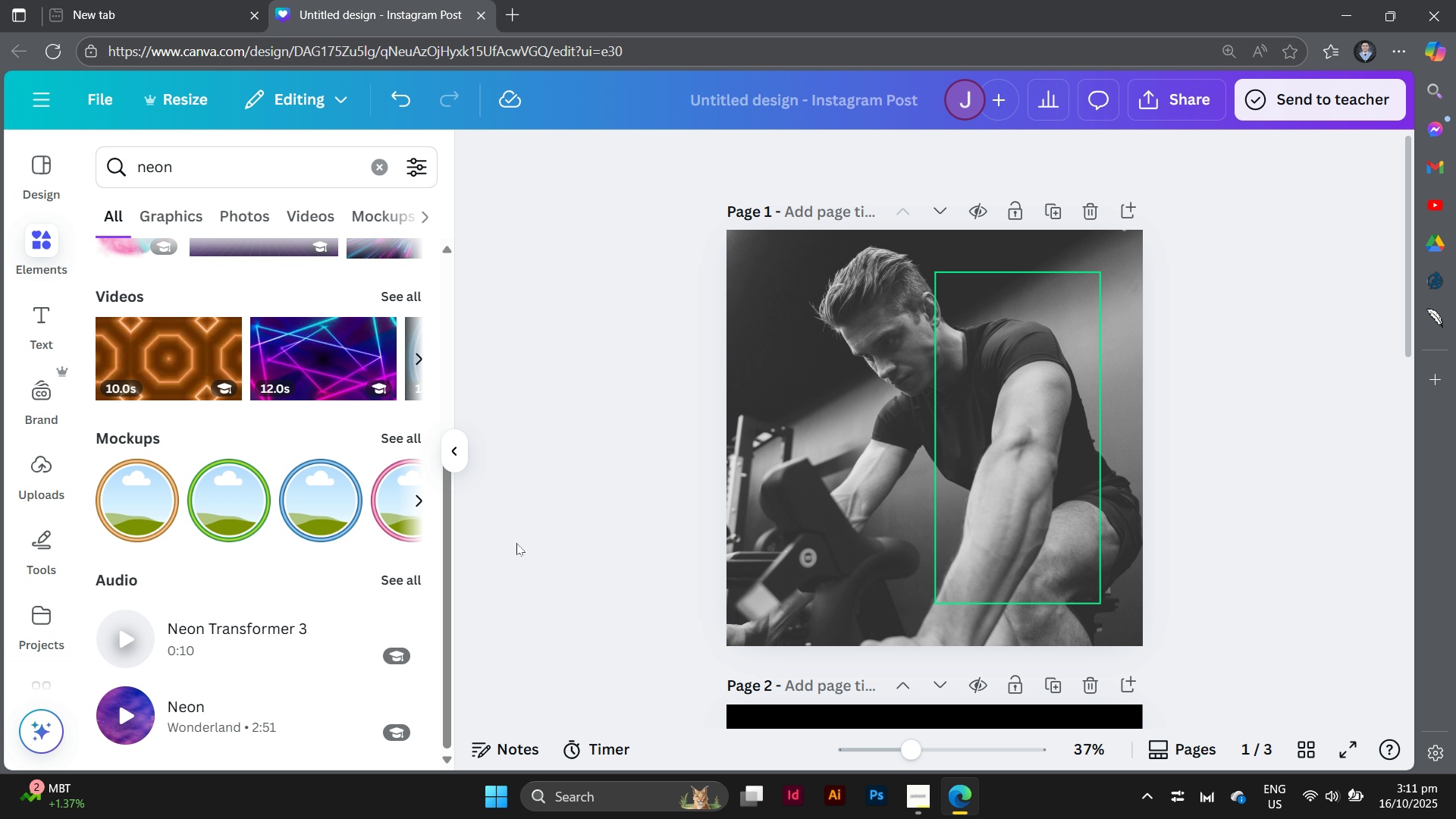 
wait(11.35)
 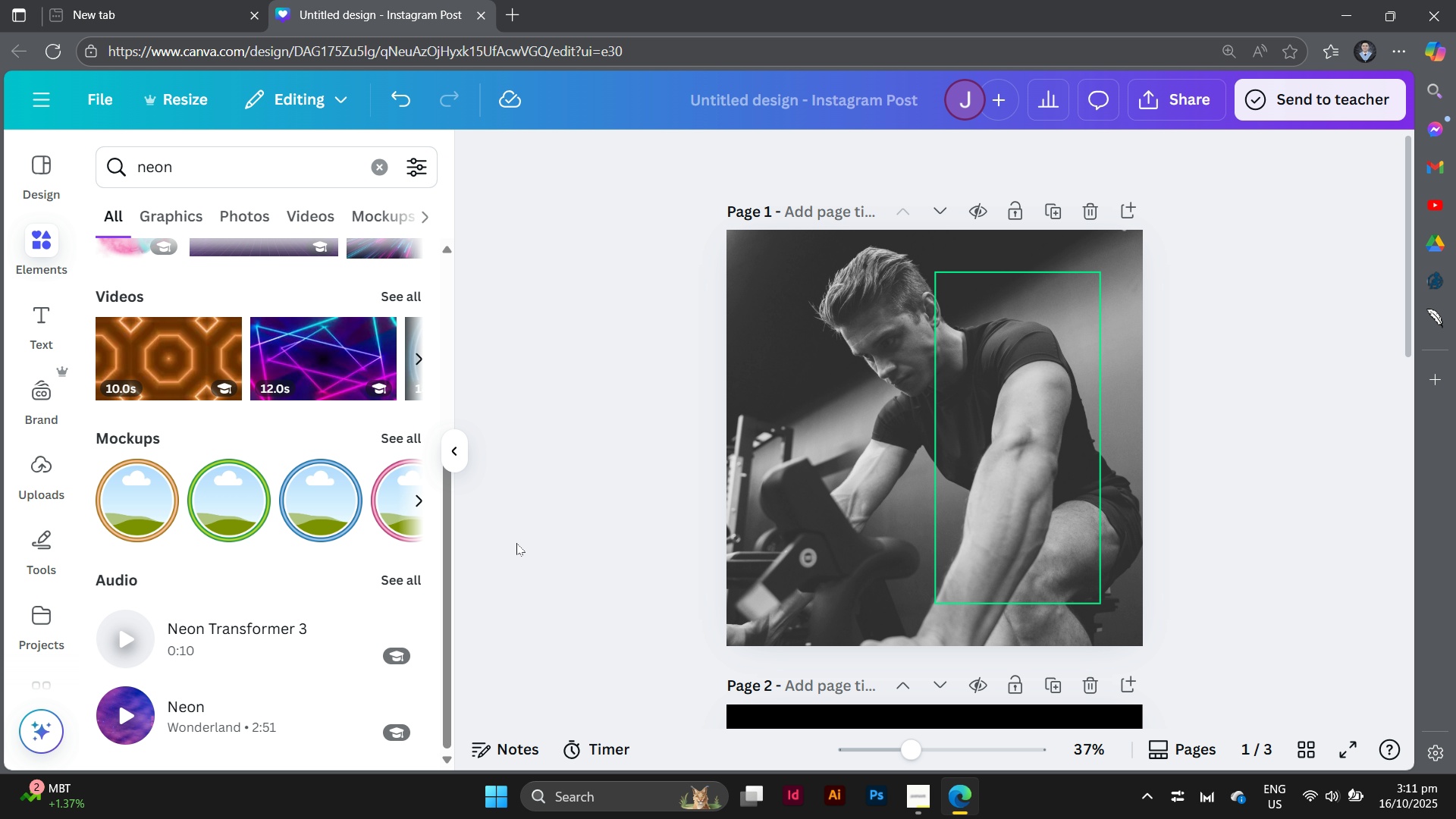 
left_click_drag(start_coordinate=[968, 454], to_coordinate=[967, 450])
 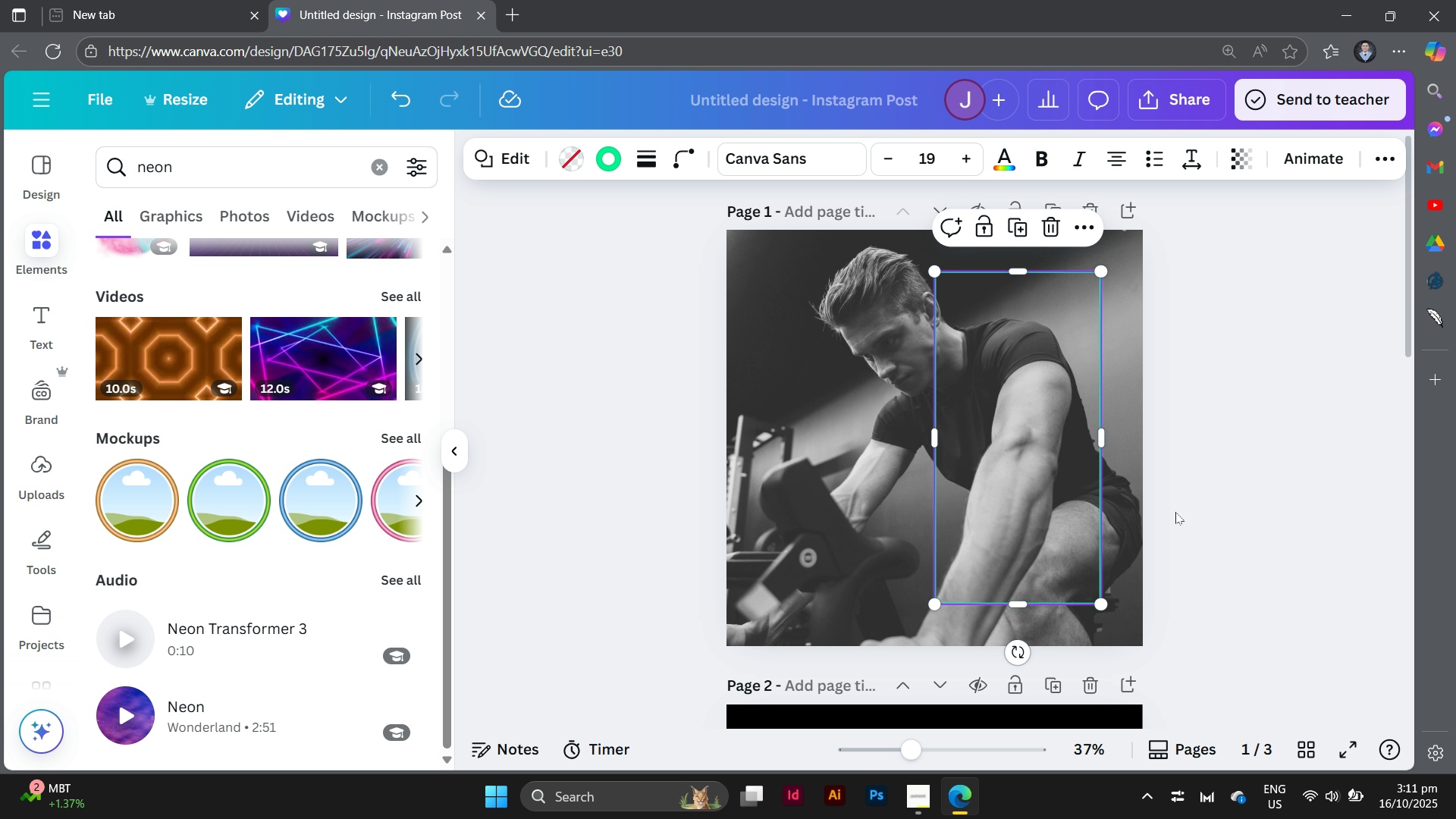 
wait(6.21)
 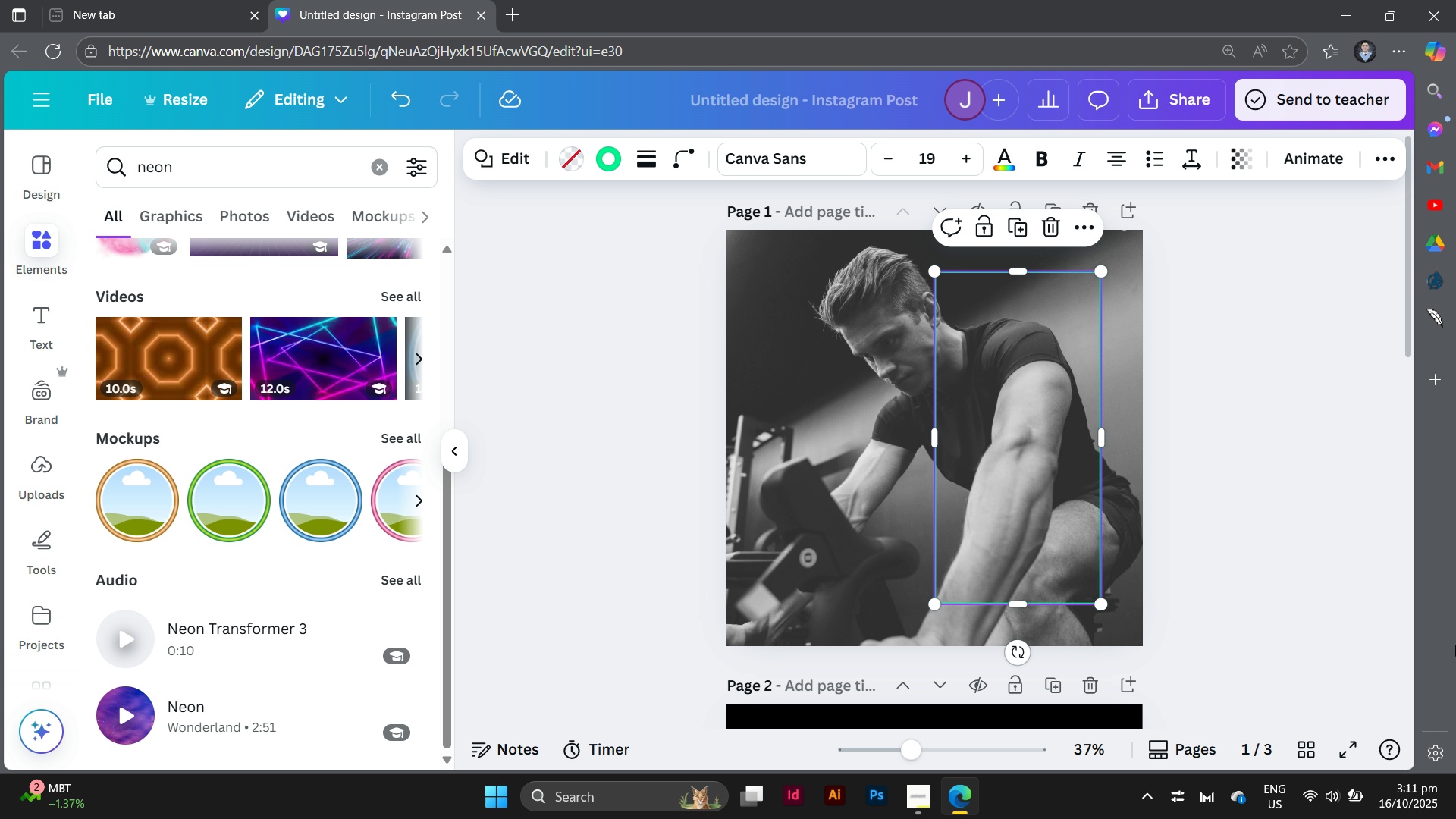 
left_click([1040, 473])
 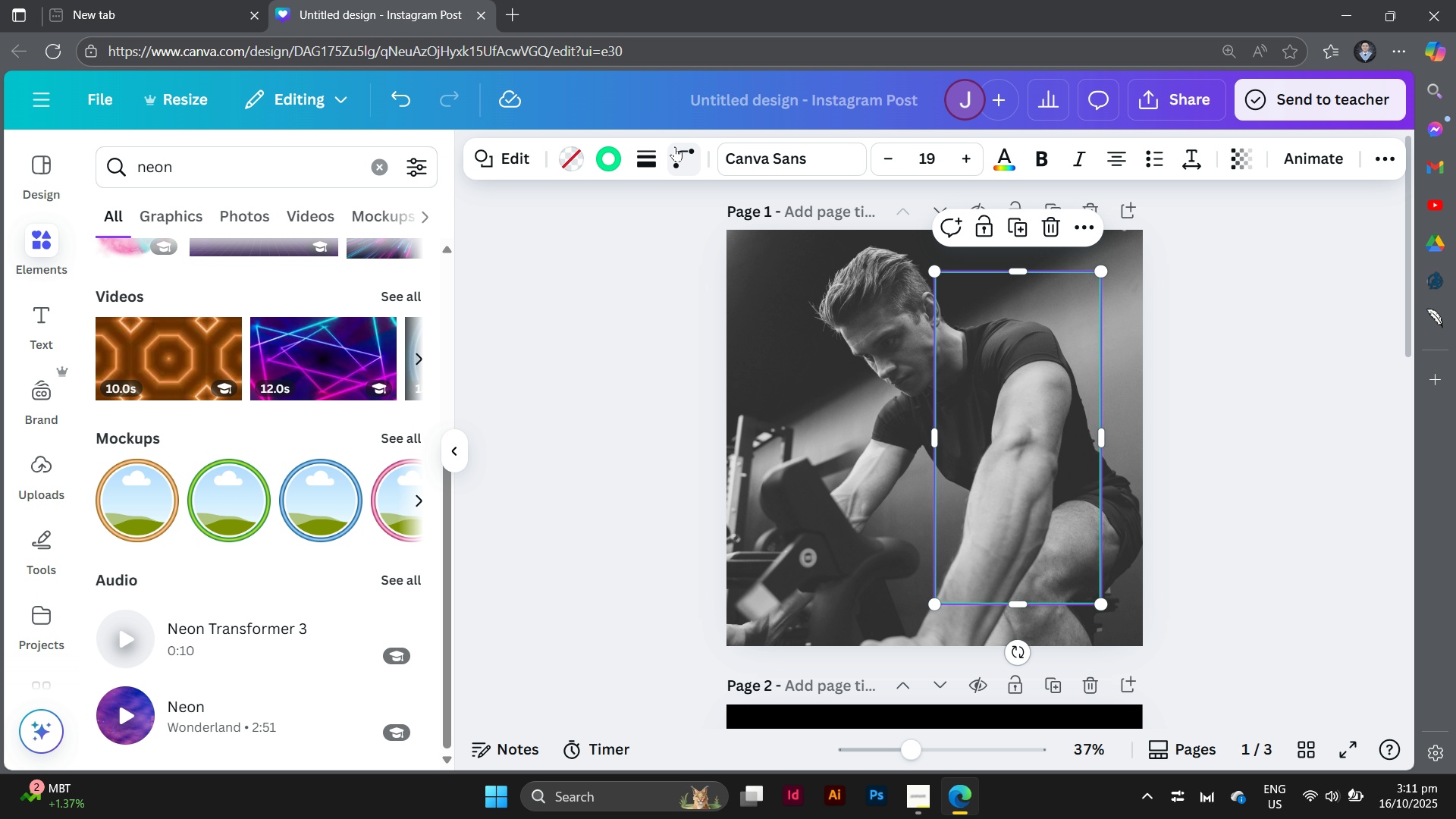 
left_click([654, 162])
 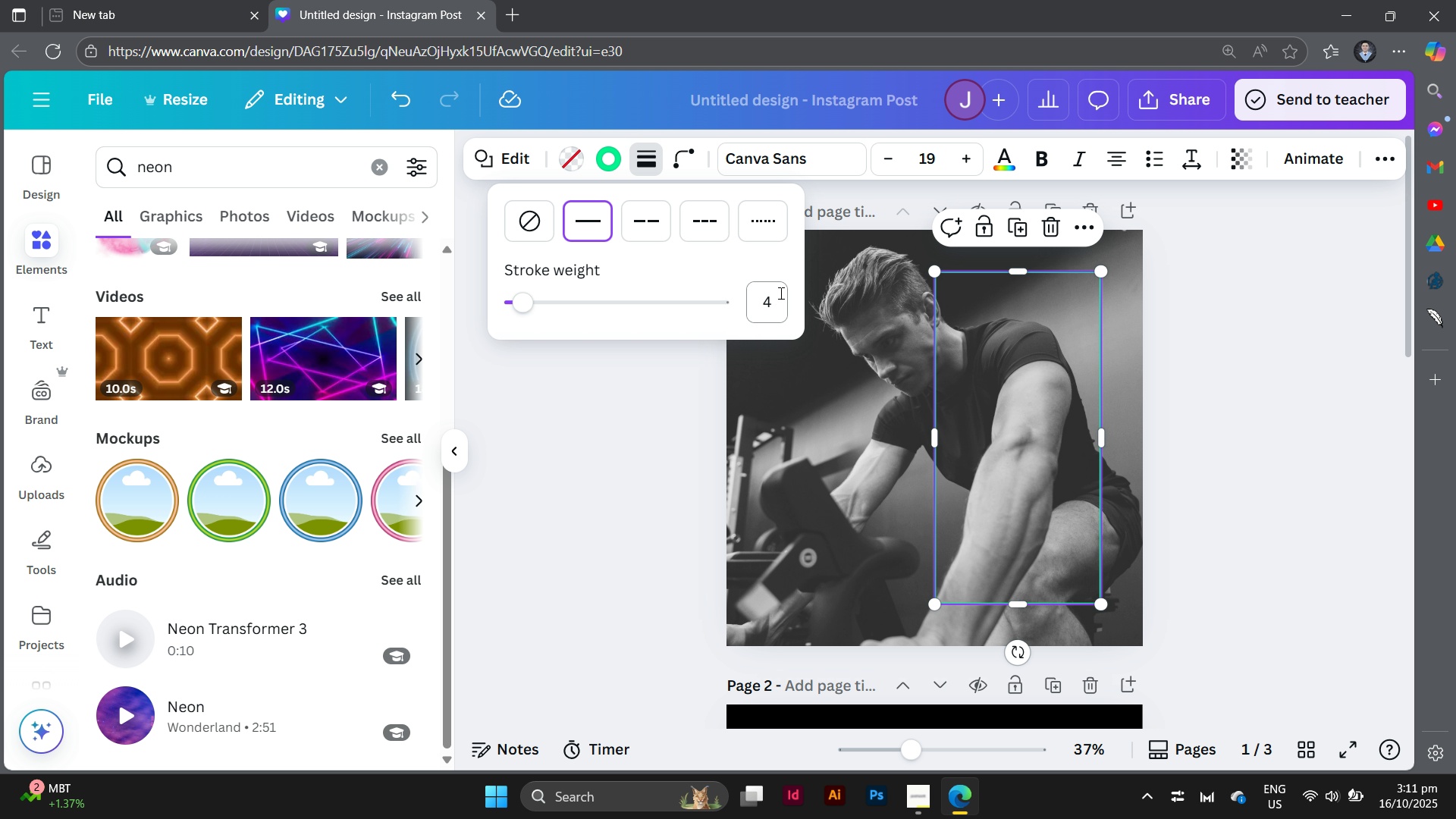 
left_click([780, 293])
 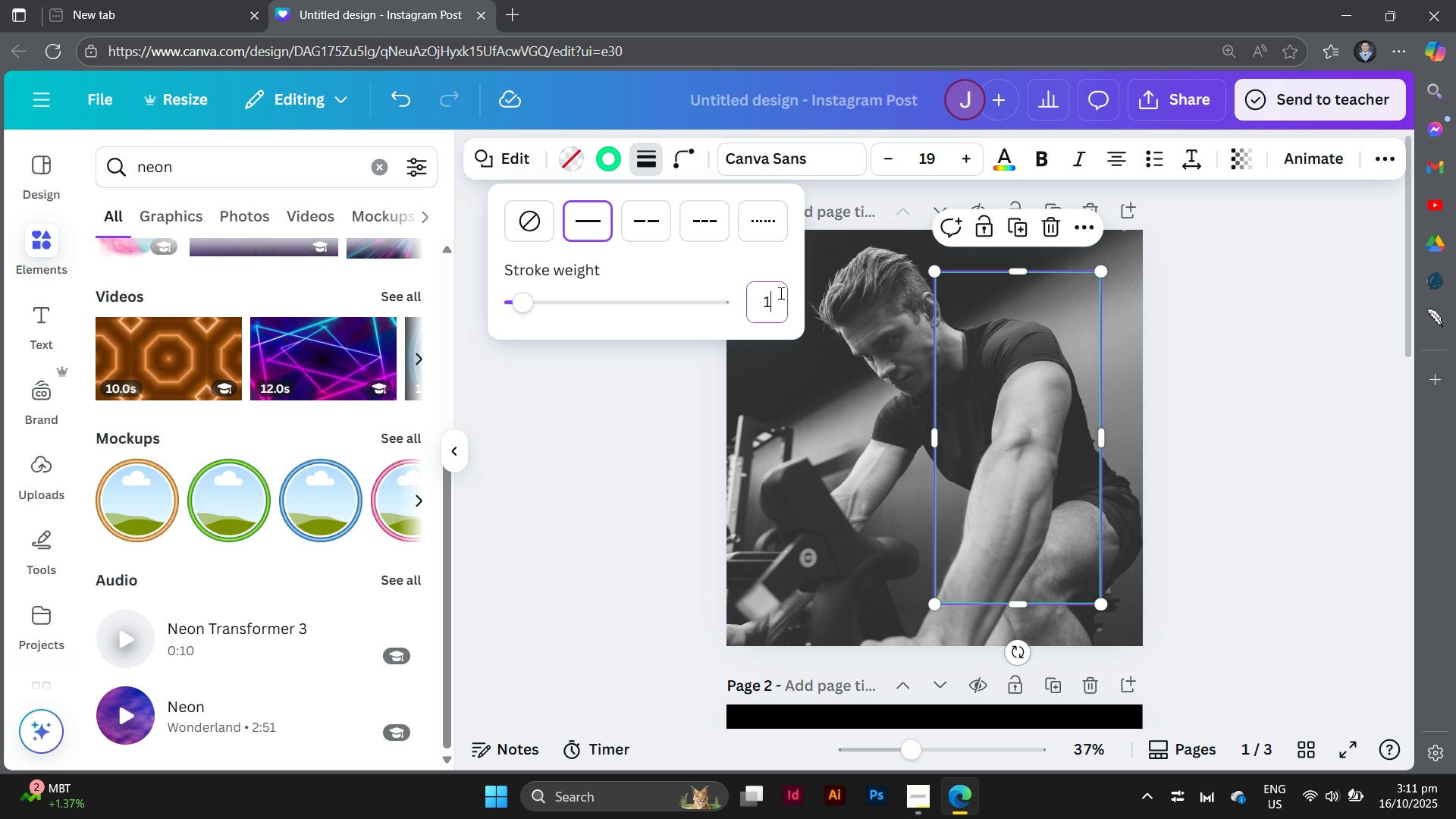 
type(10)
 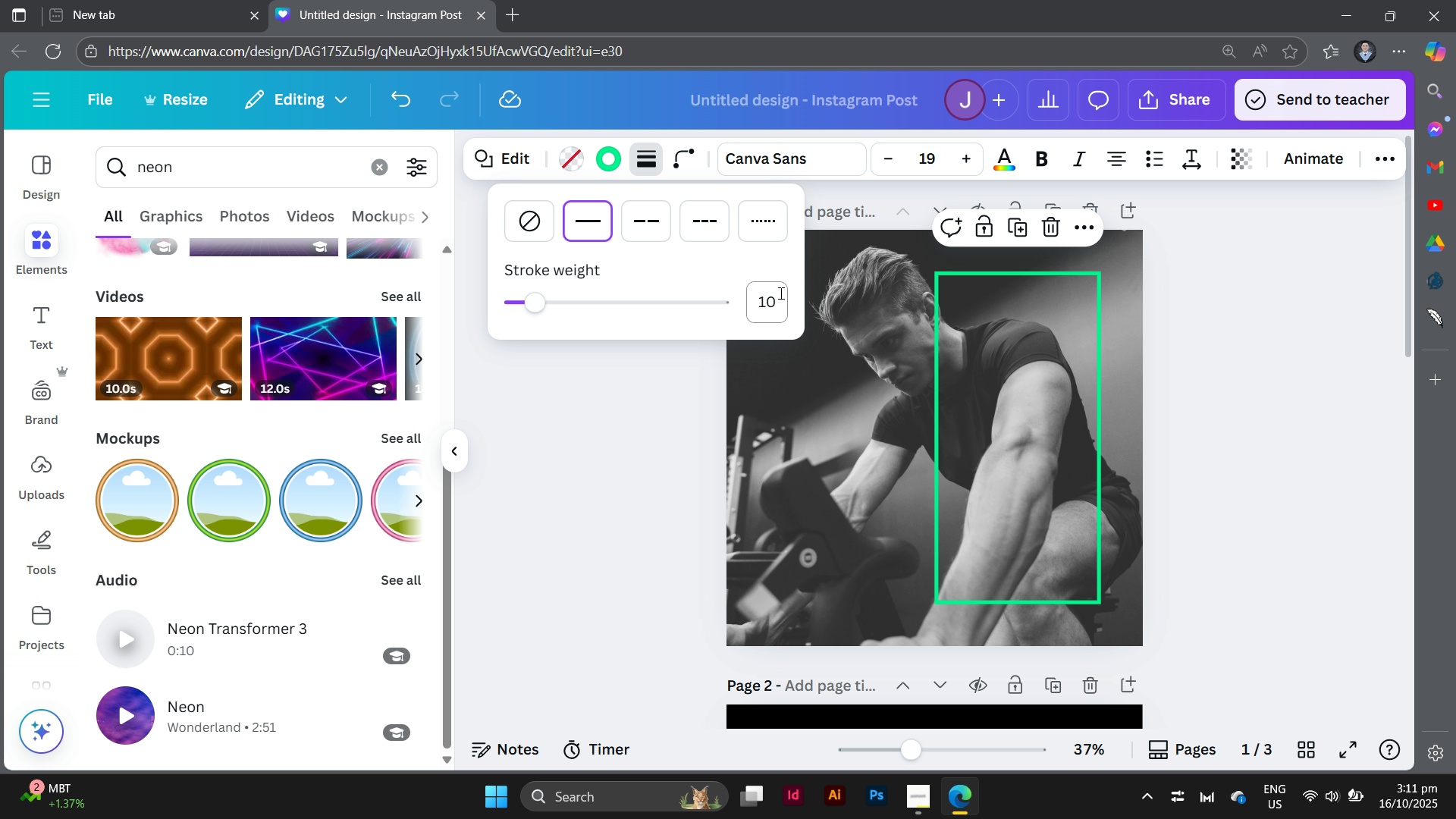 
key(Enter)
 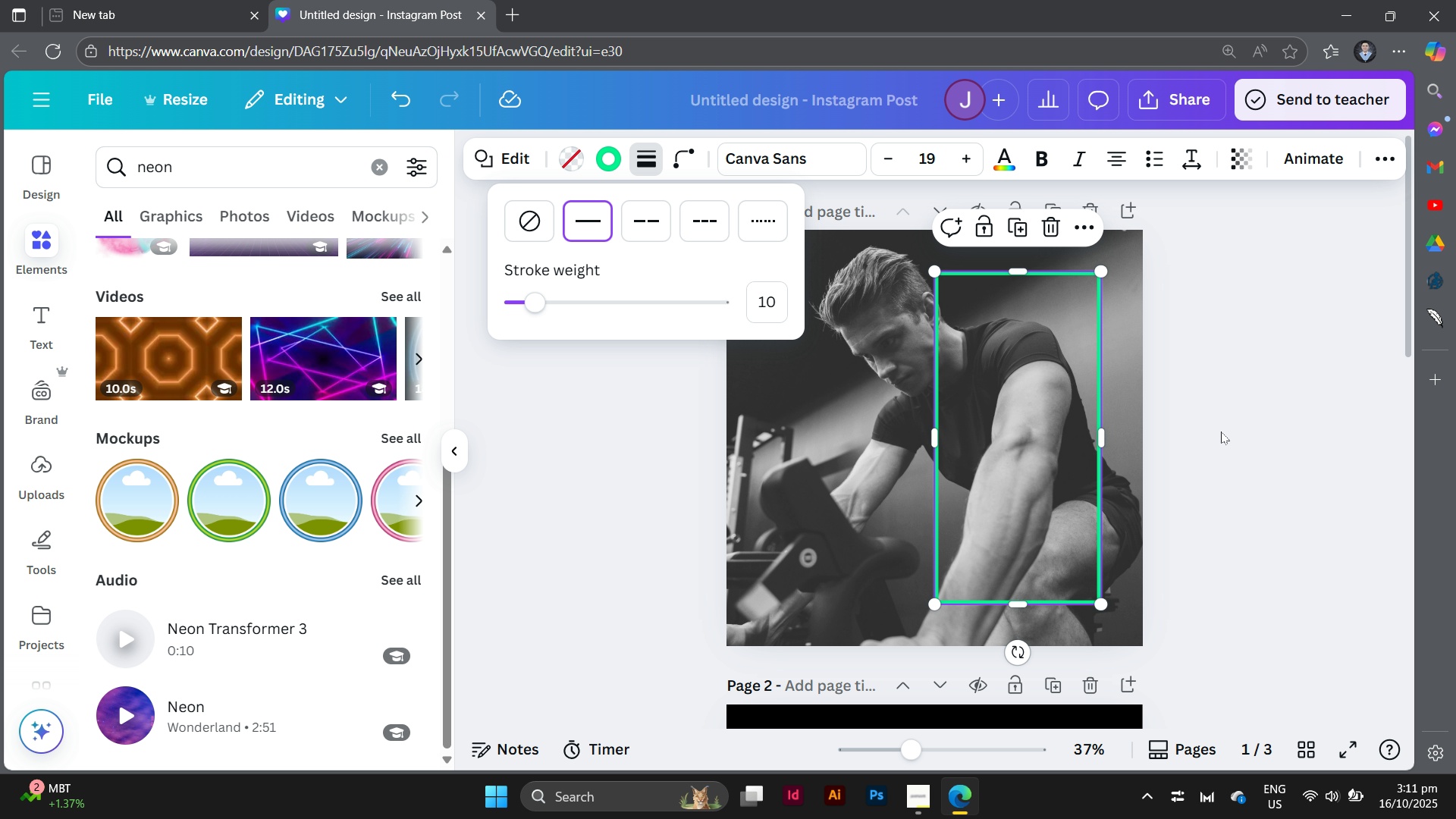 
left_click([1238, 435])
 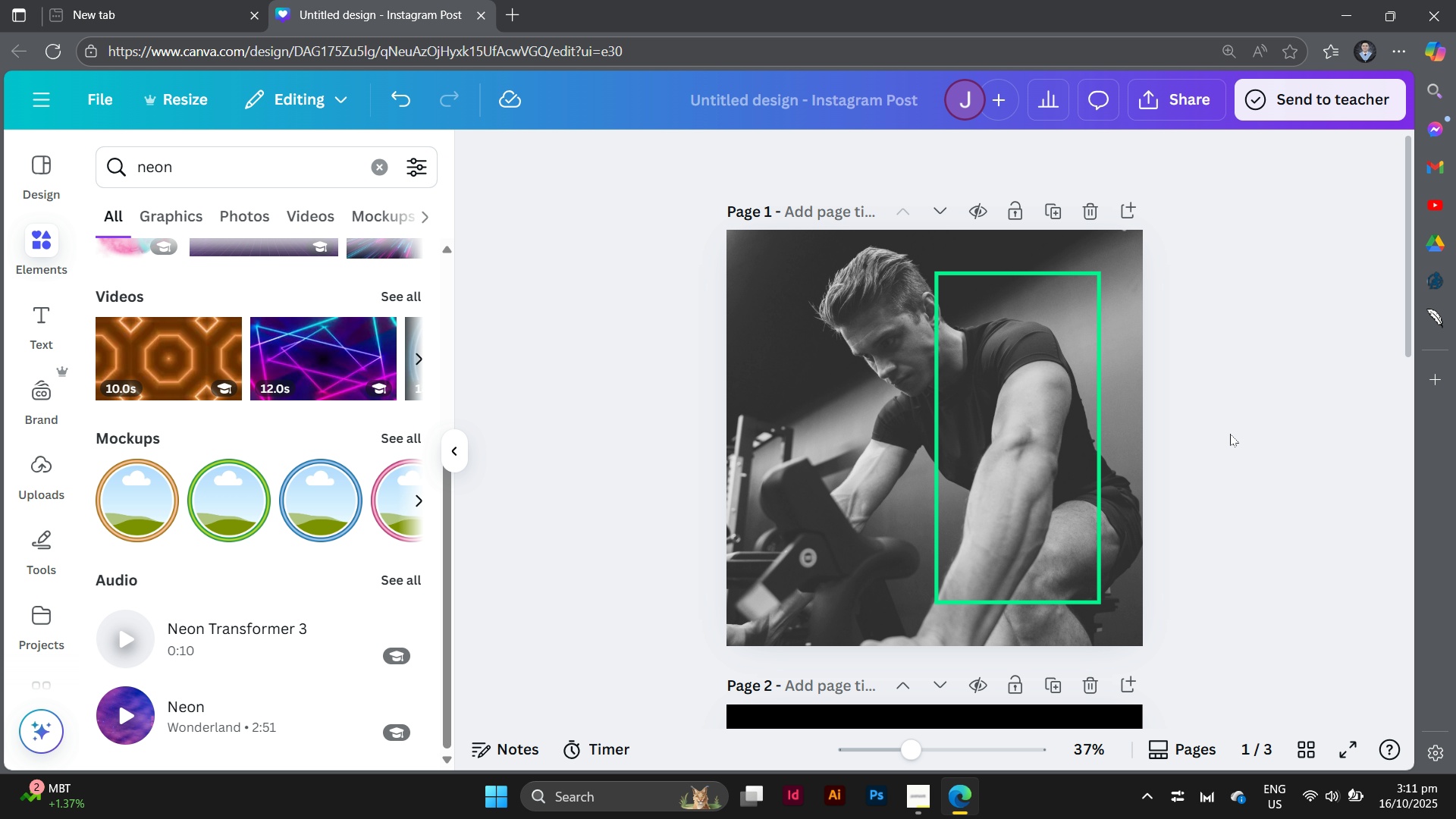 
left_click([1230, 434])
 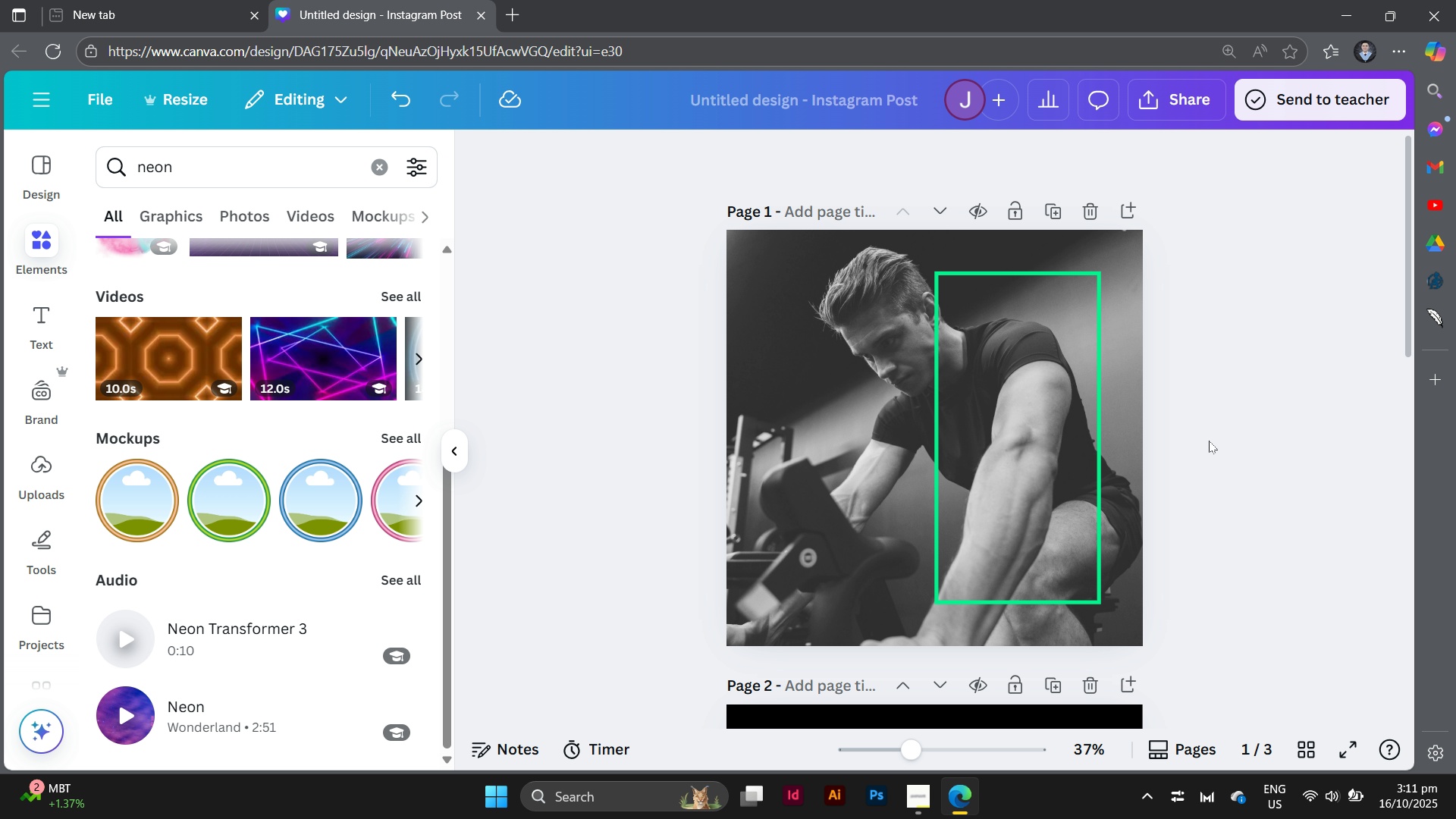 
wait(5.59)
 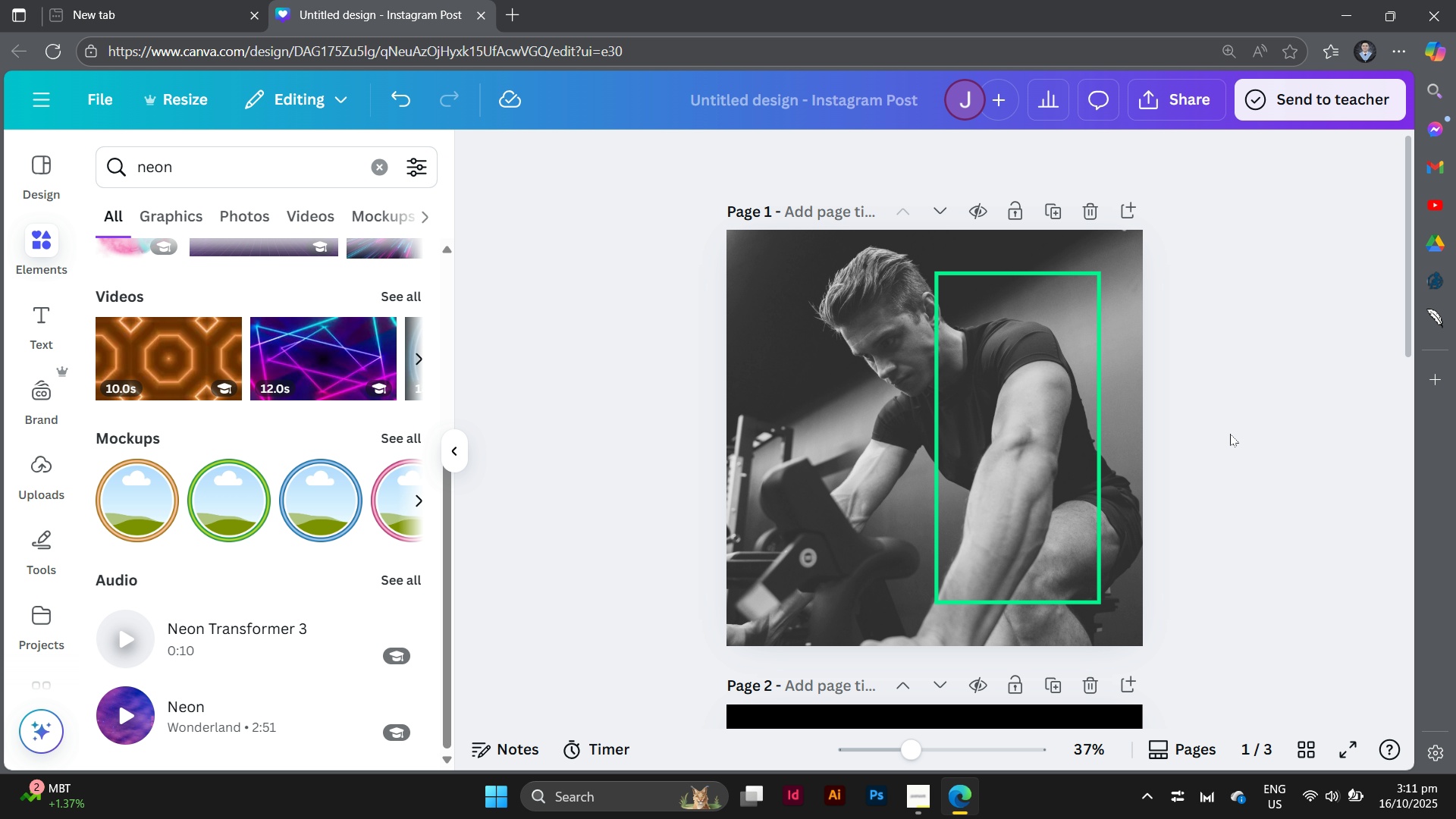 
left_click([999, 460])
 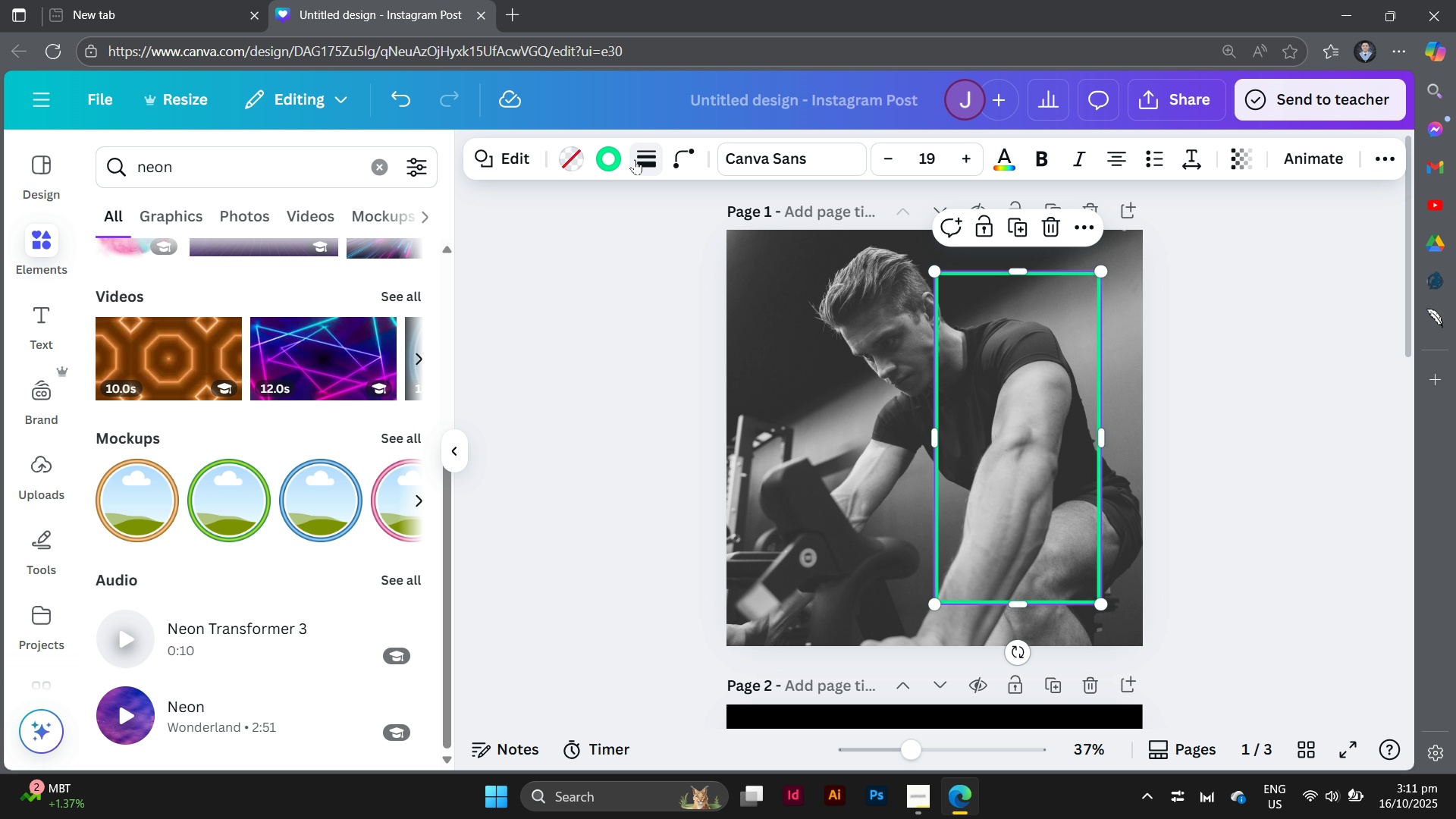 
left_click([635, 159])
 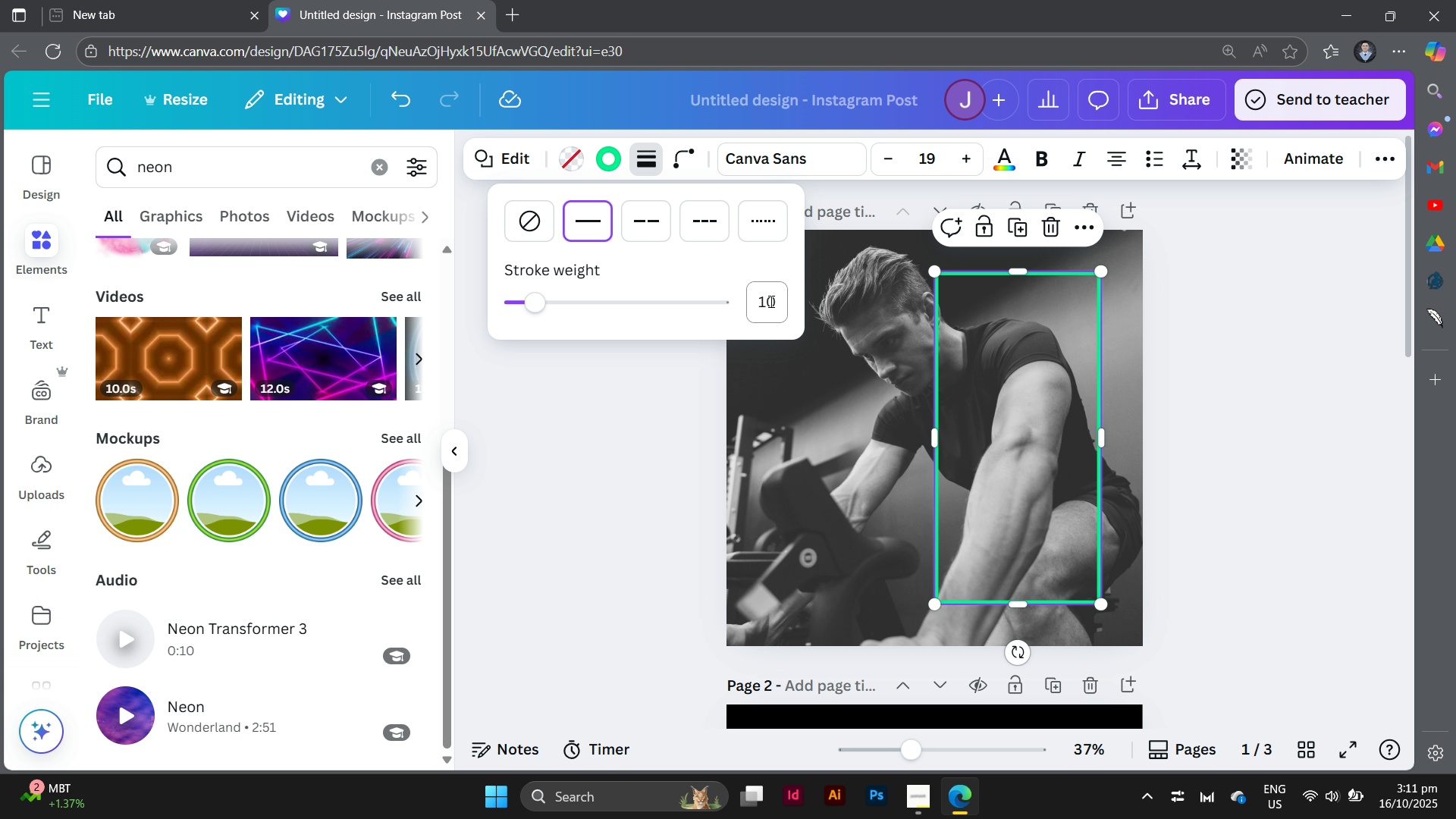 
left_click([770, 301])
 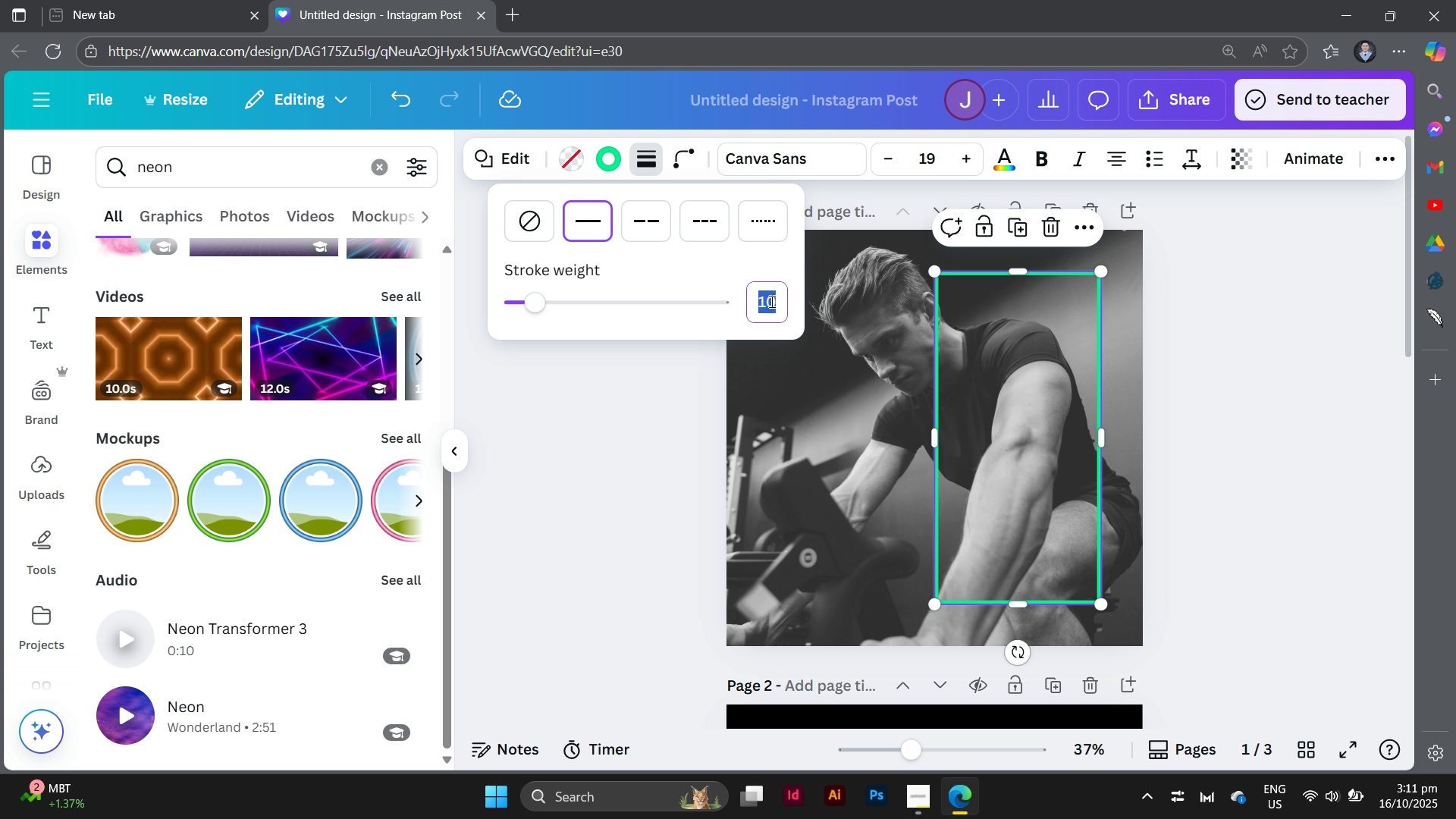 
key(5)
 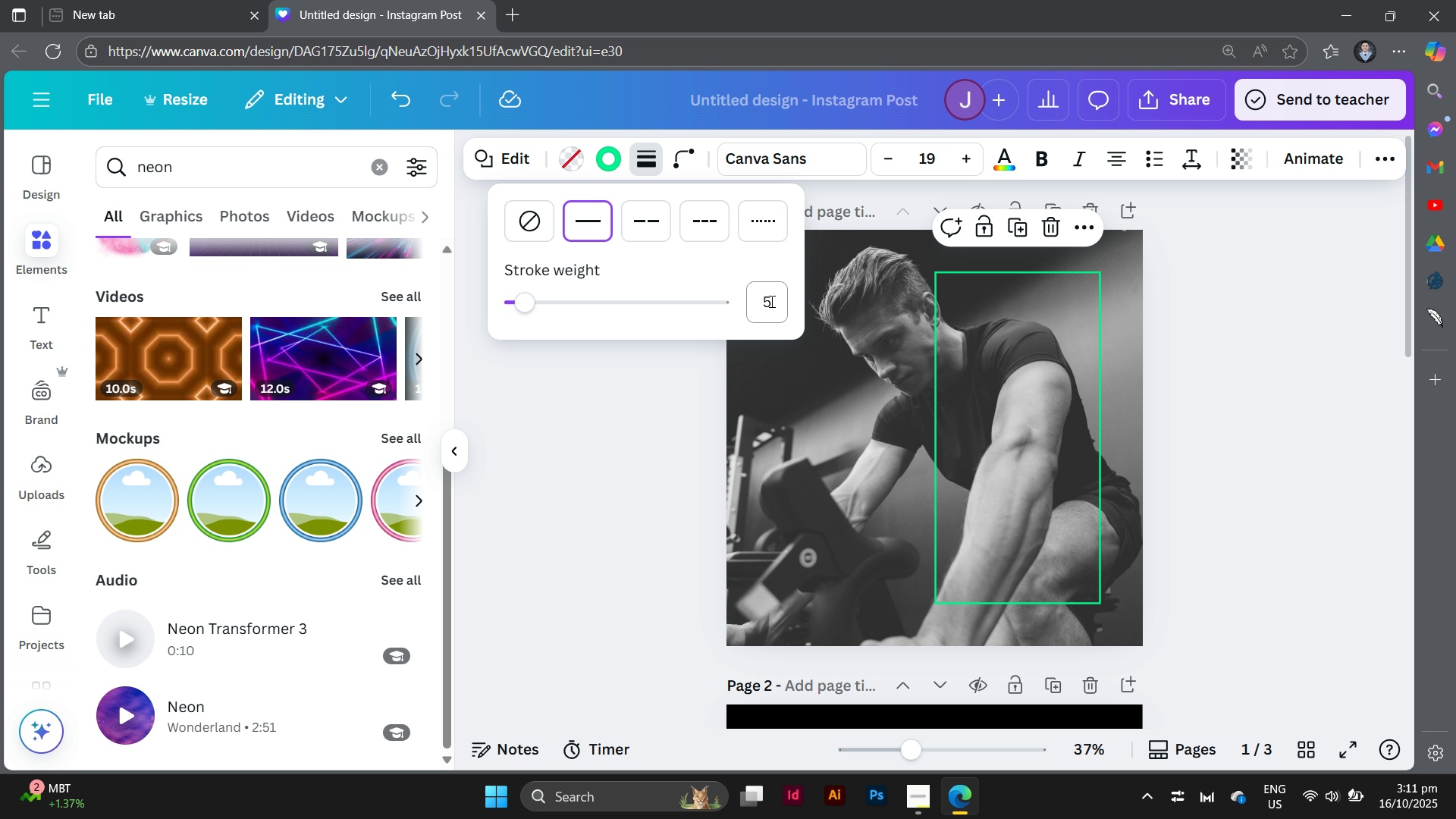 
key(Enter)
 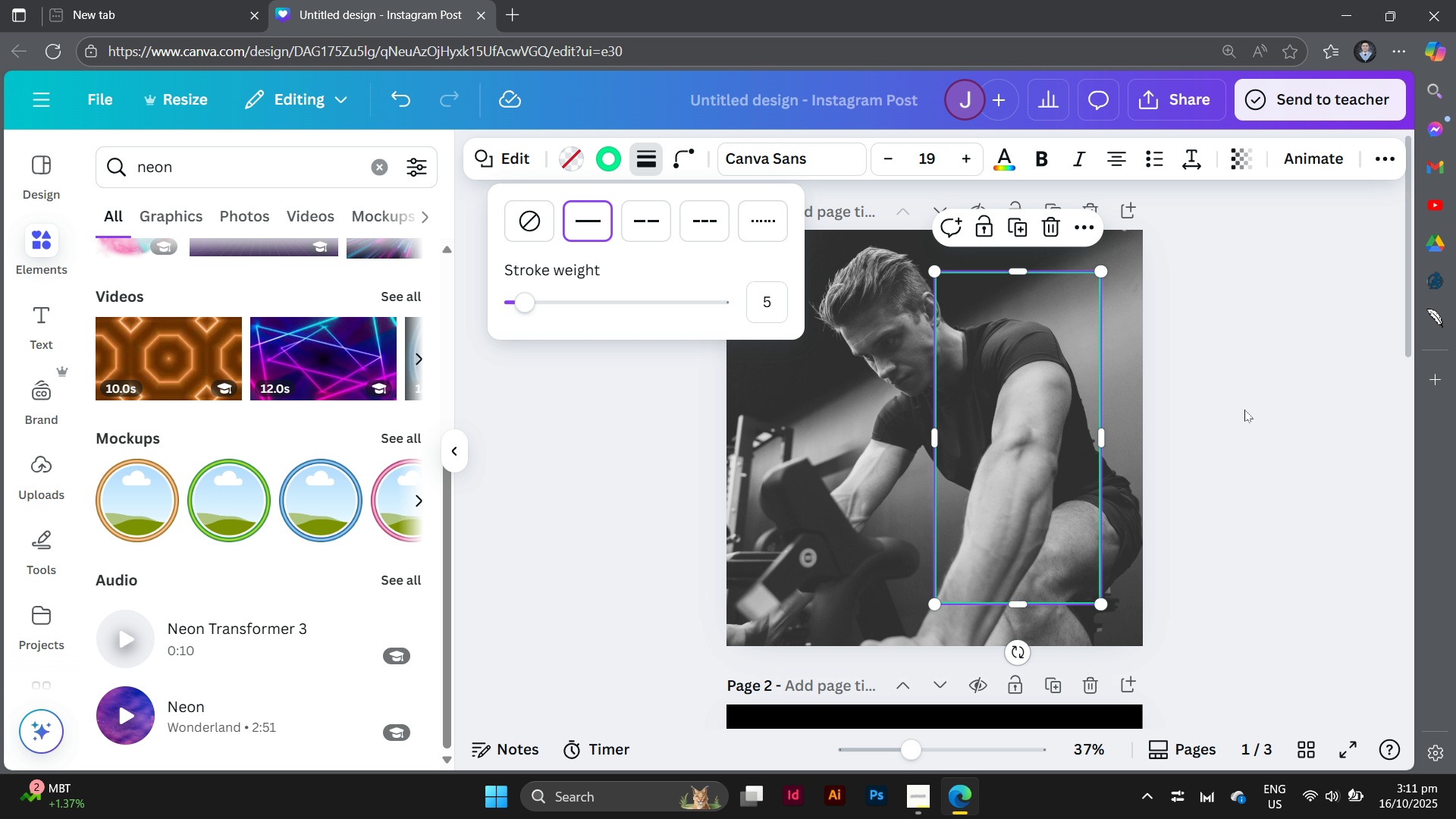 
left_click([1239, 420])
 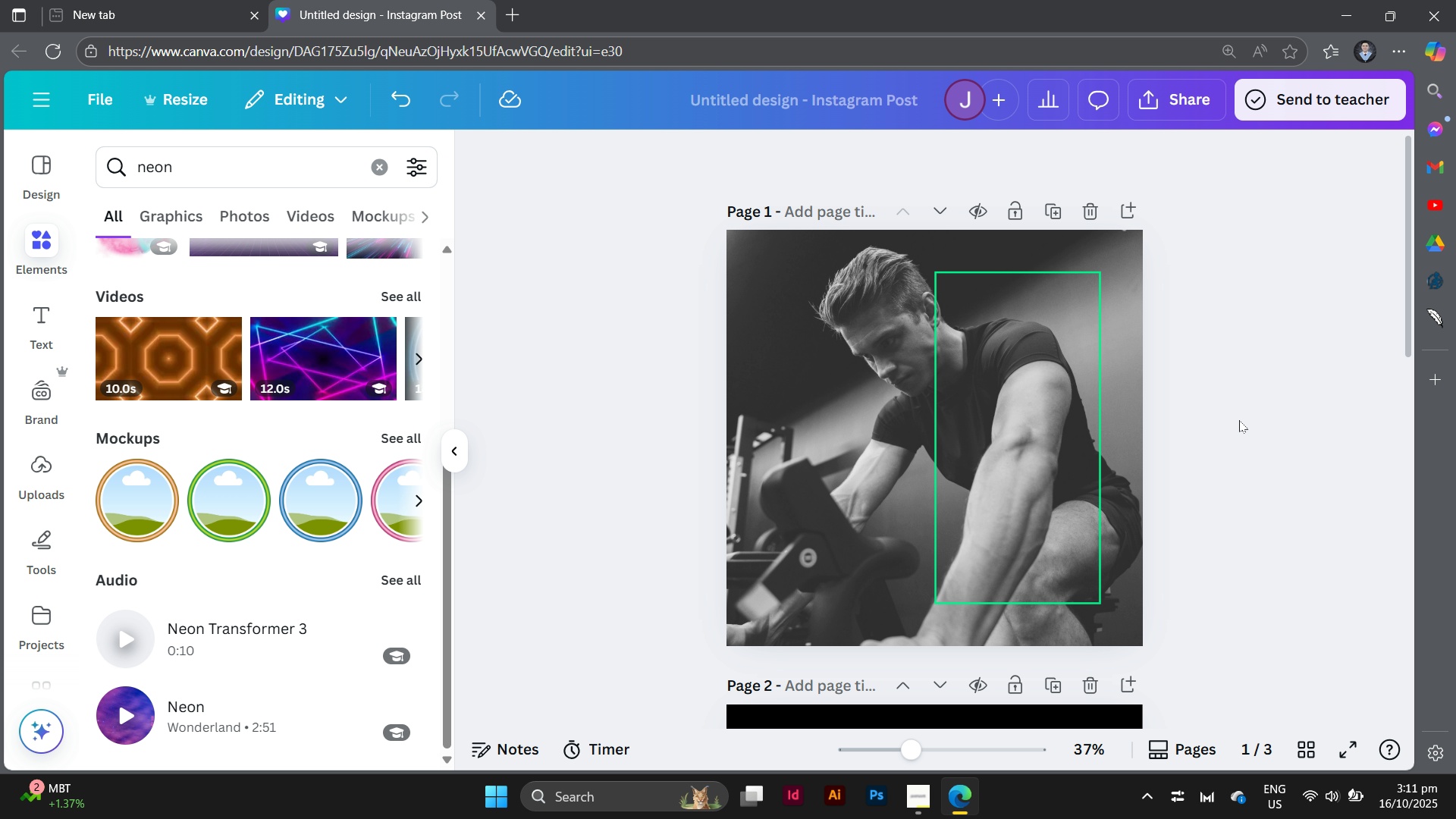 
left_click([1239, 420])
 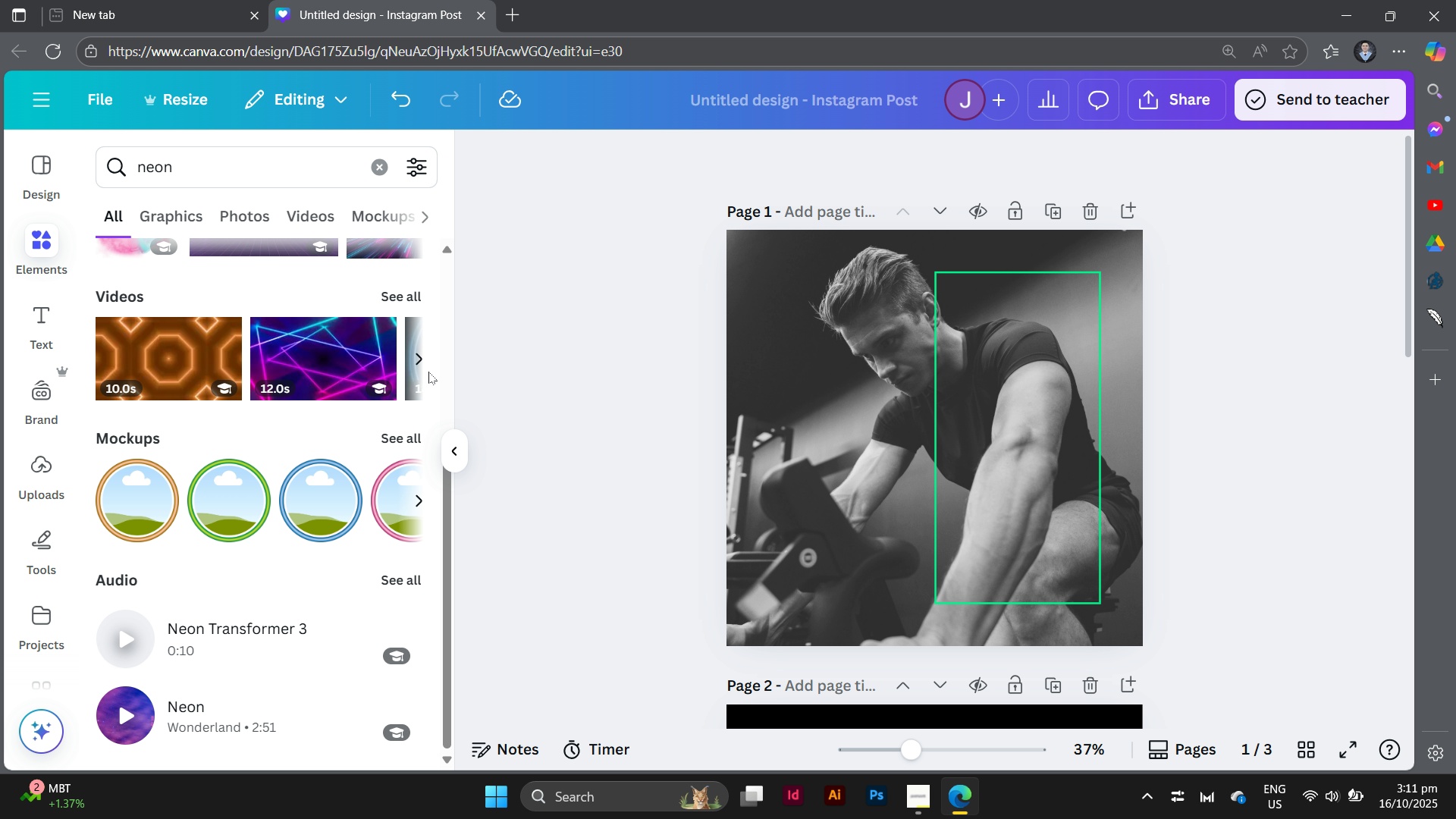 
wait(6.06)
 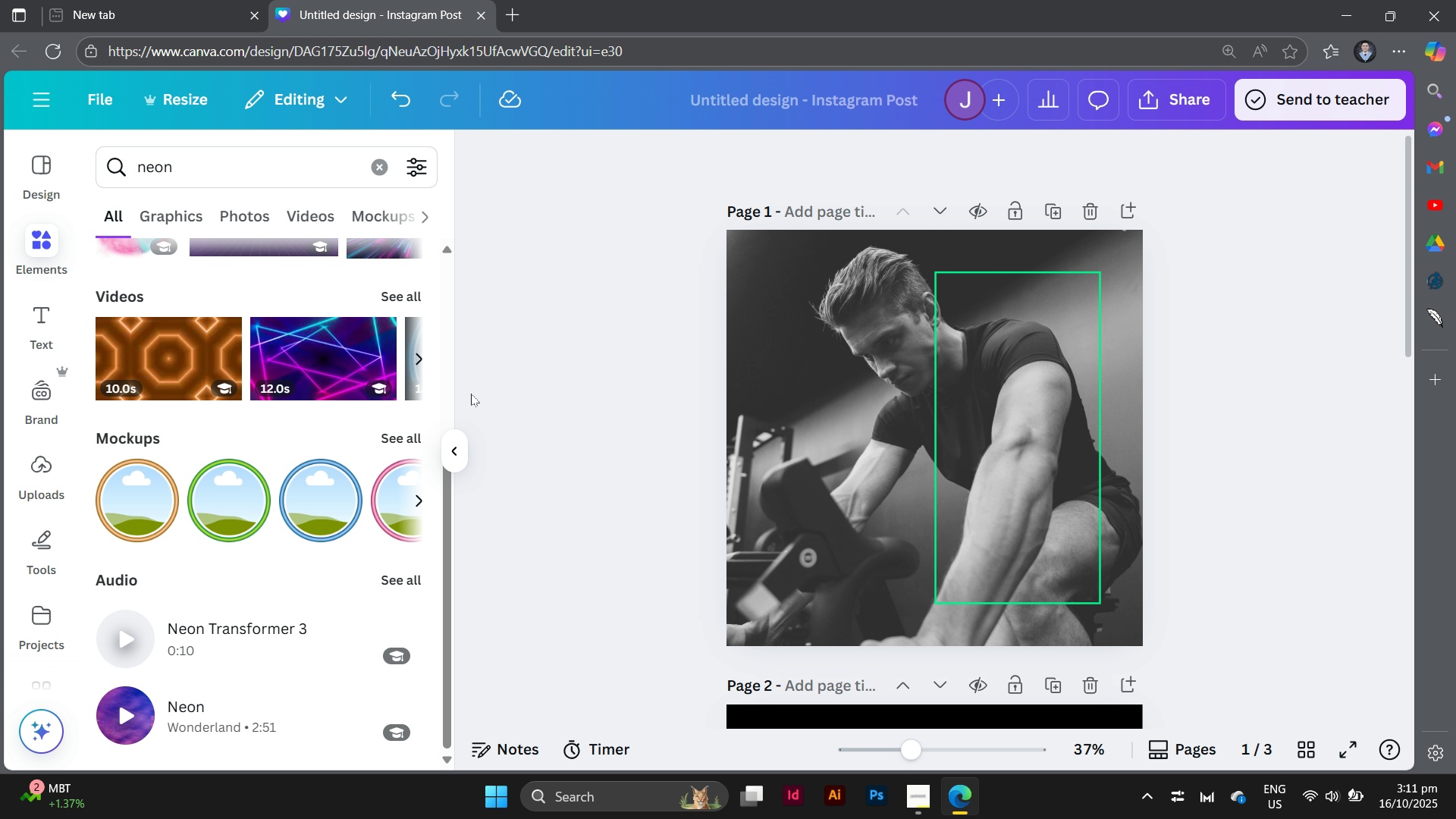 
scroll: coordinate [615, 482], scroll_direction: up, amount: 1.0
 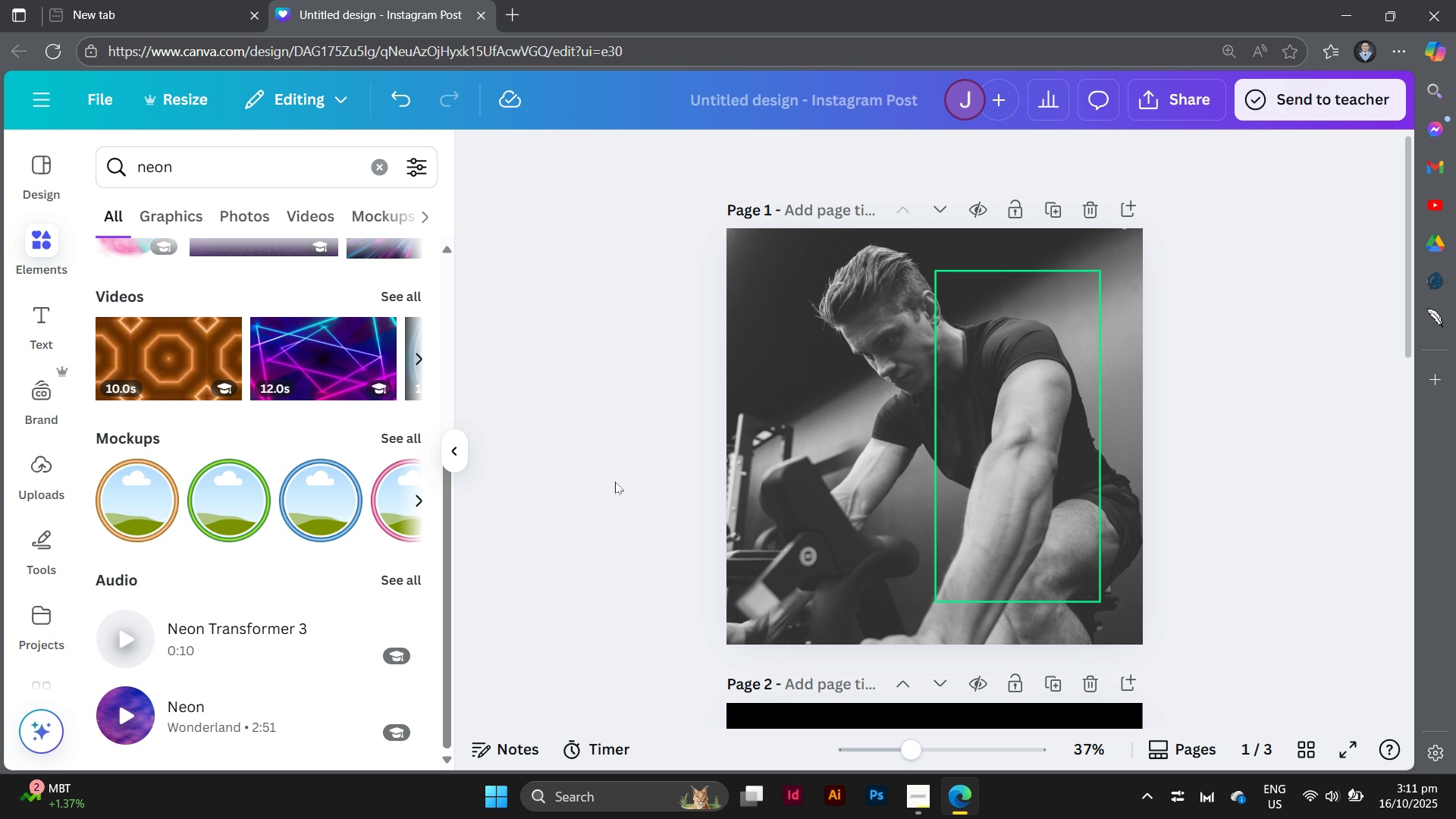 
scroll: coordinate [615, 482], scroll_direction: down, amount: 1.0
 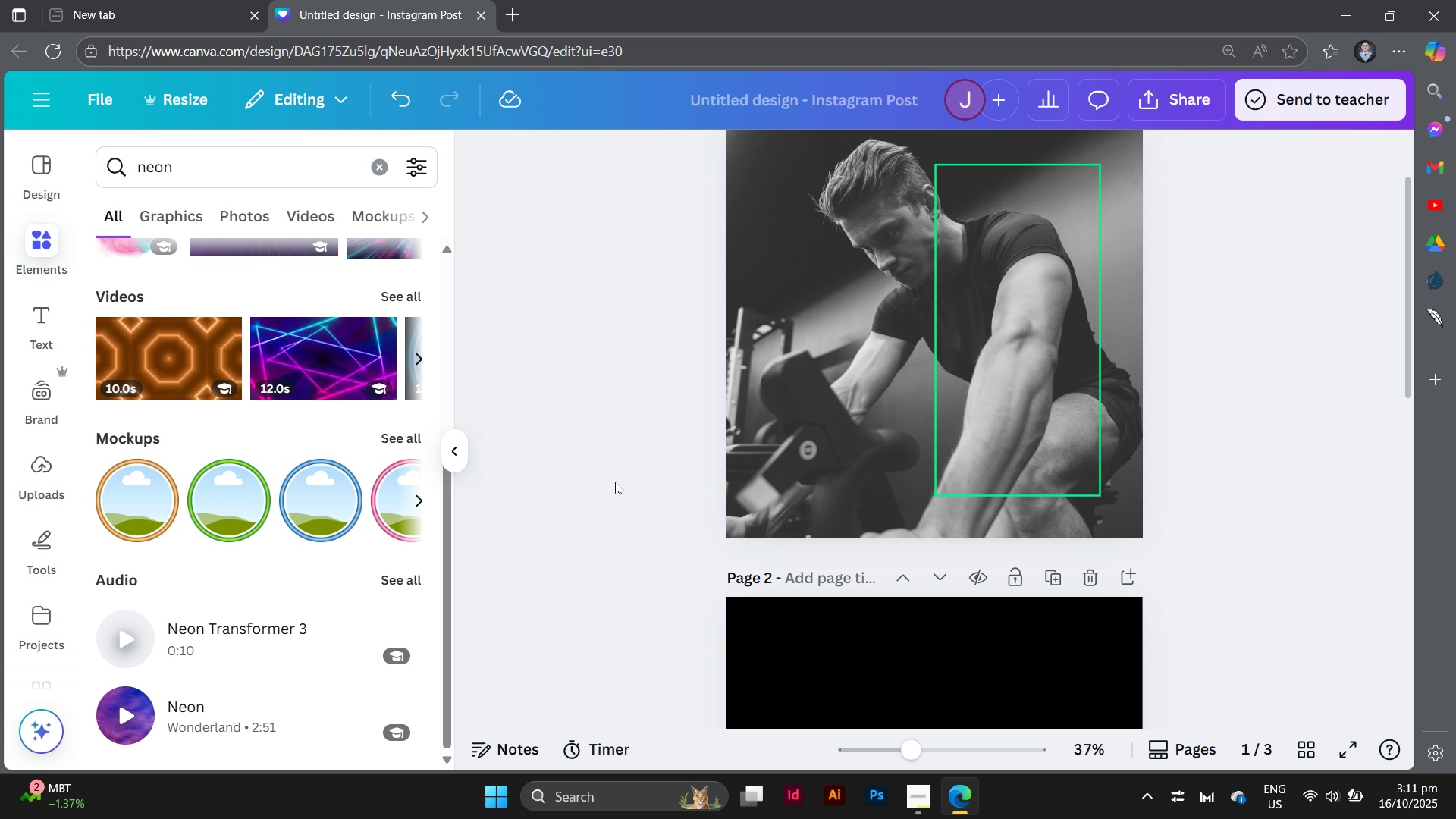 
scroll: coordinate [615, 482], scroll_direction: up, amount: 3.0
 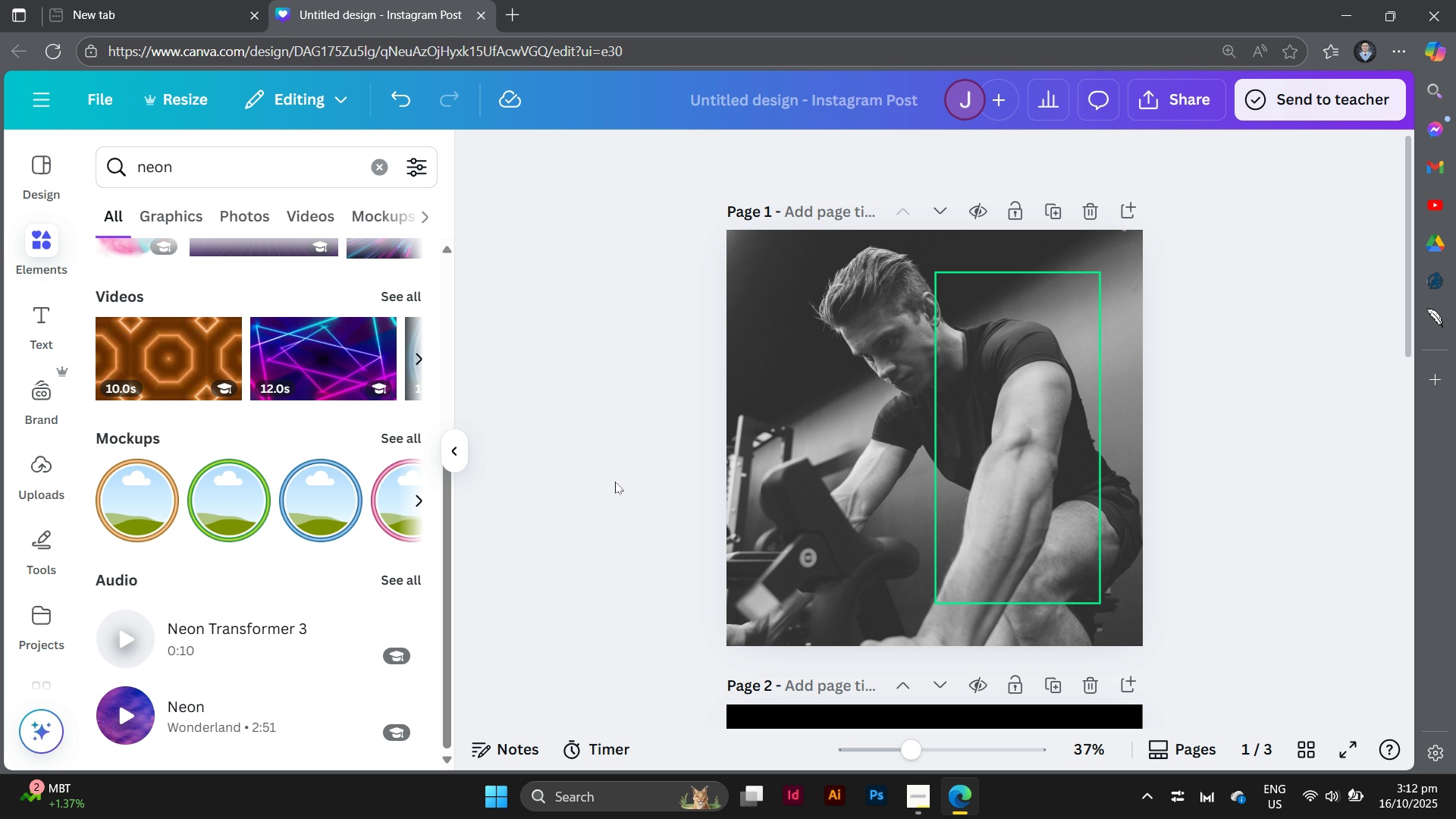 
wait(7.93)
 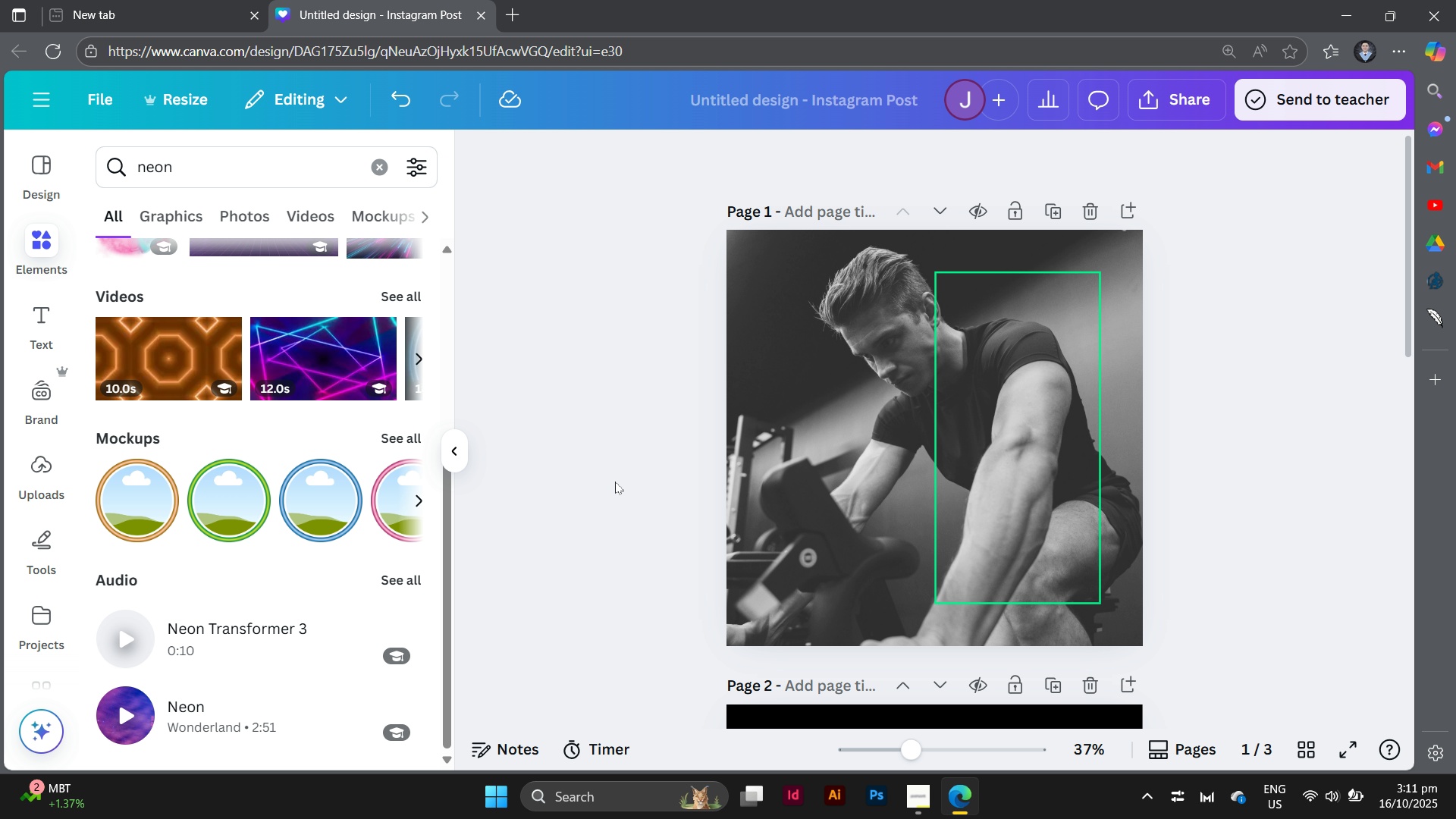 
left_click([915, 799])